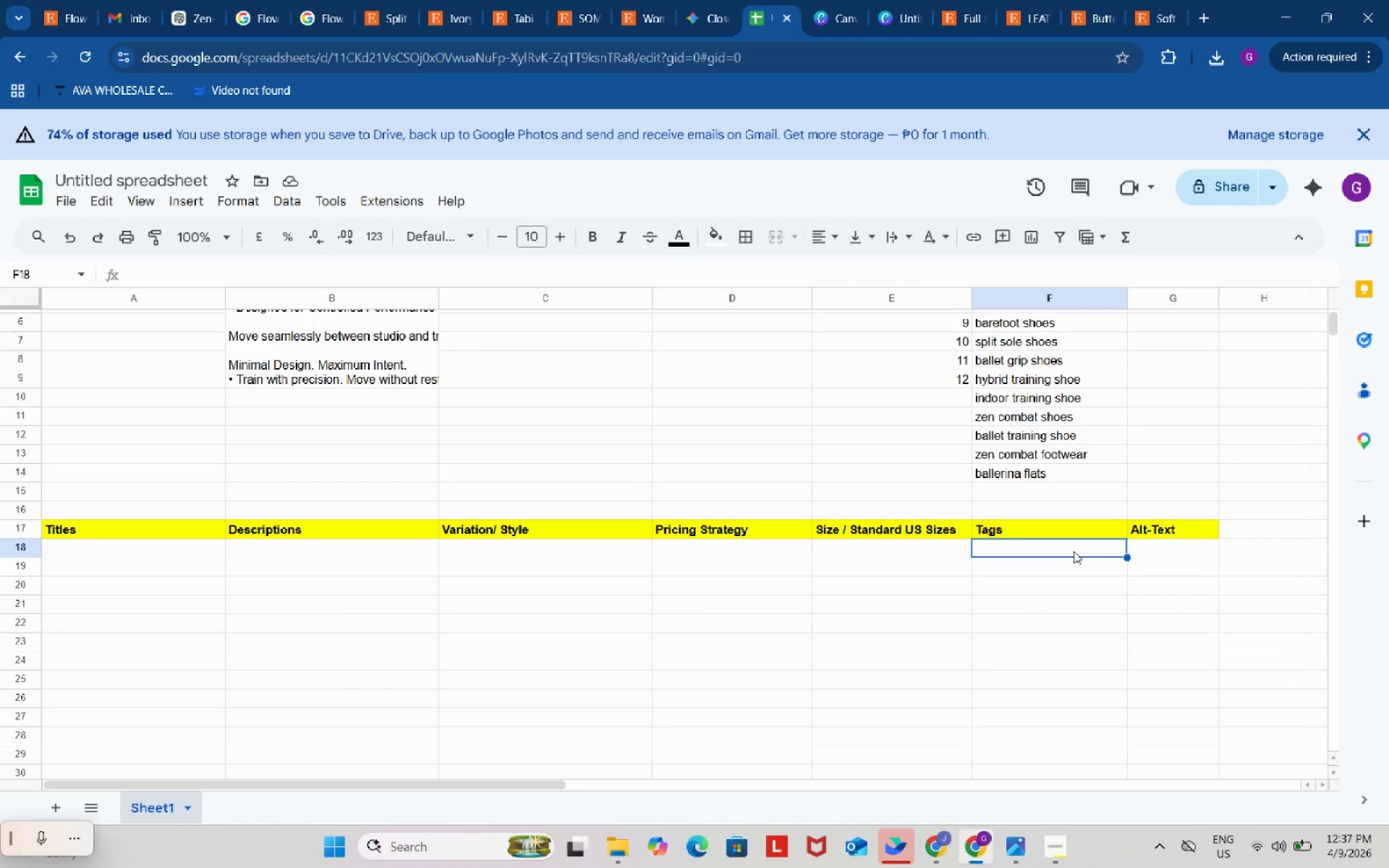 
double_click([1074, 551])
 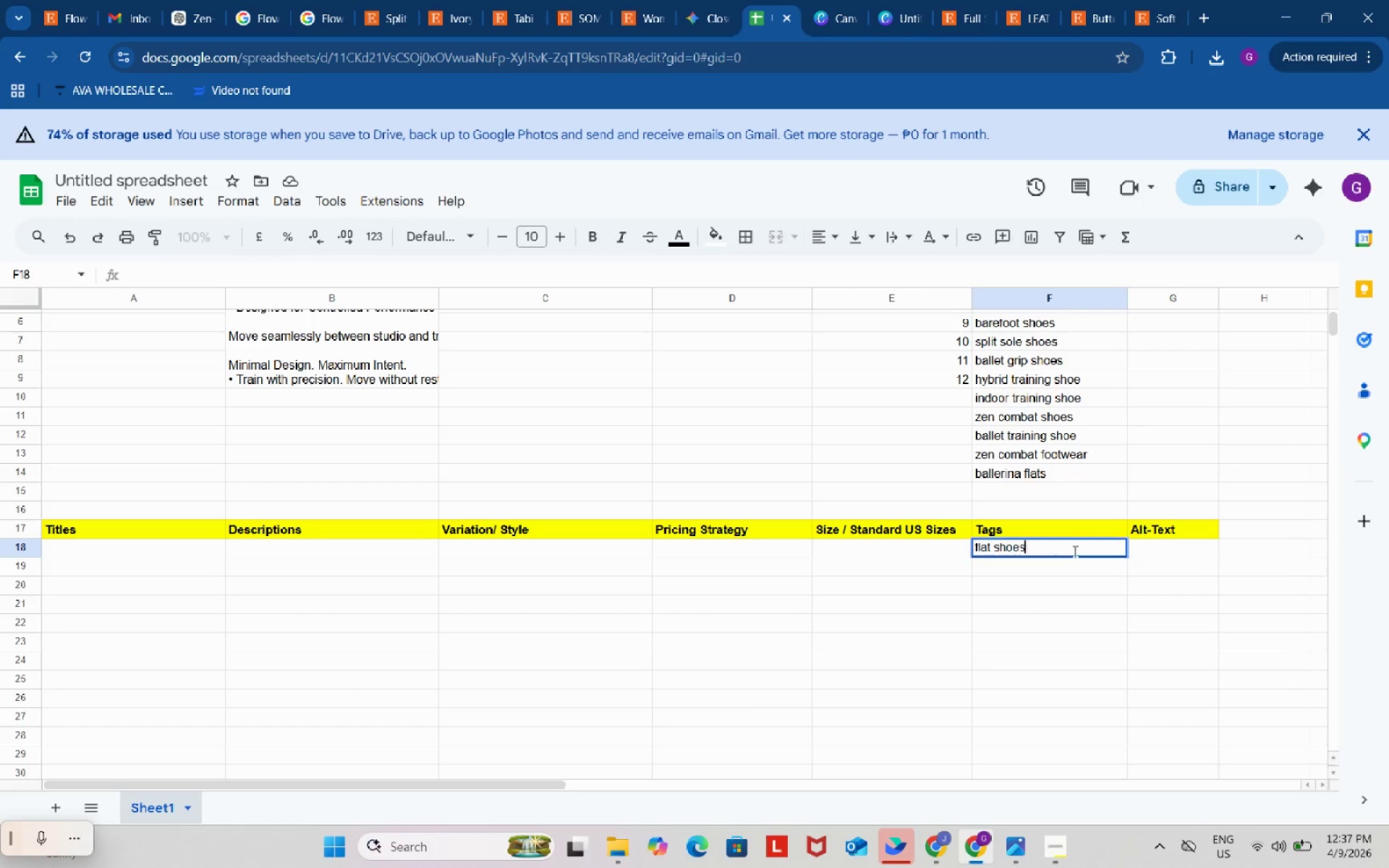 
key(Control+ControlLeft)
 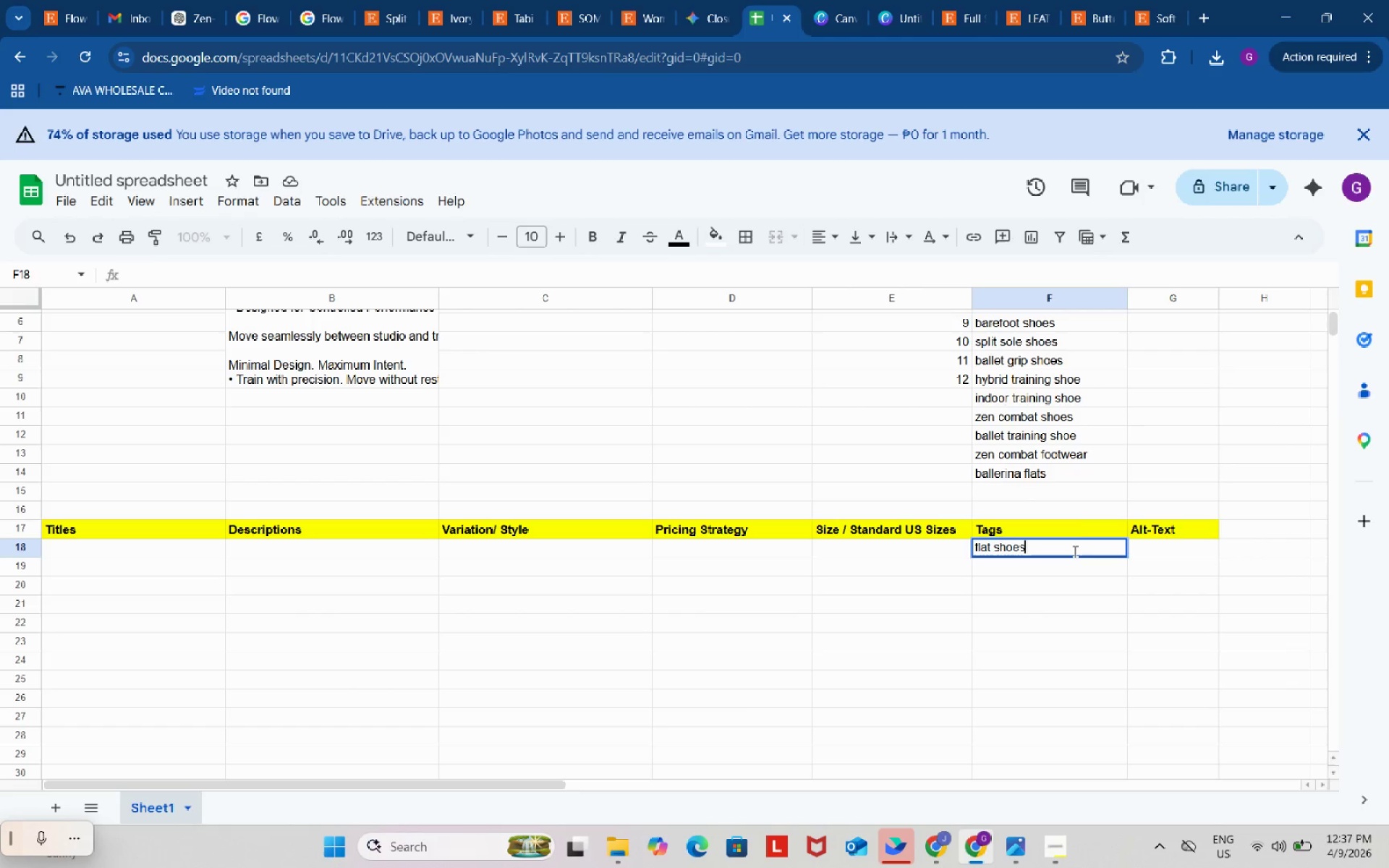 
key(Control+V)
 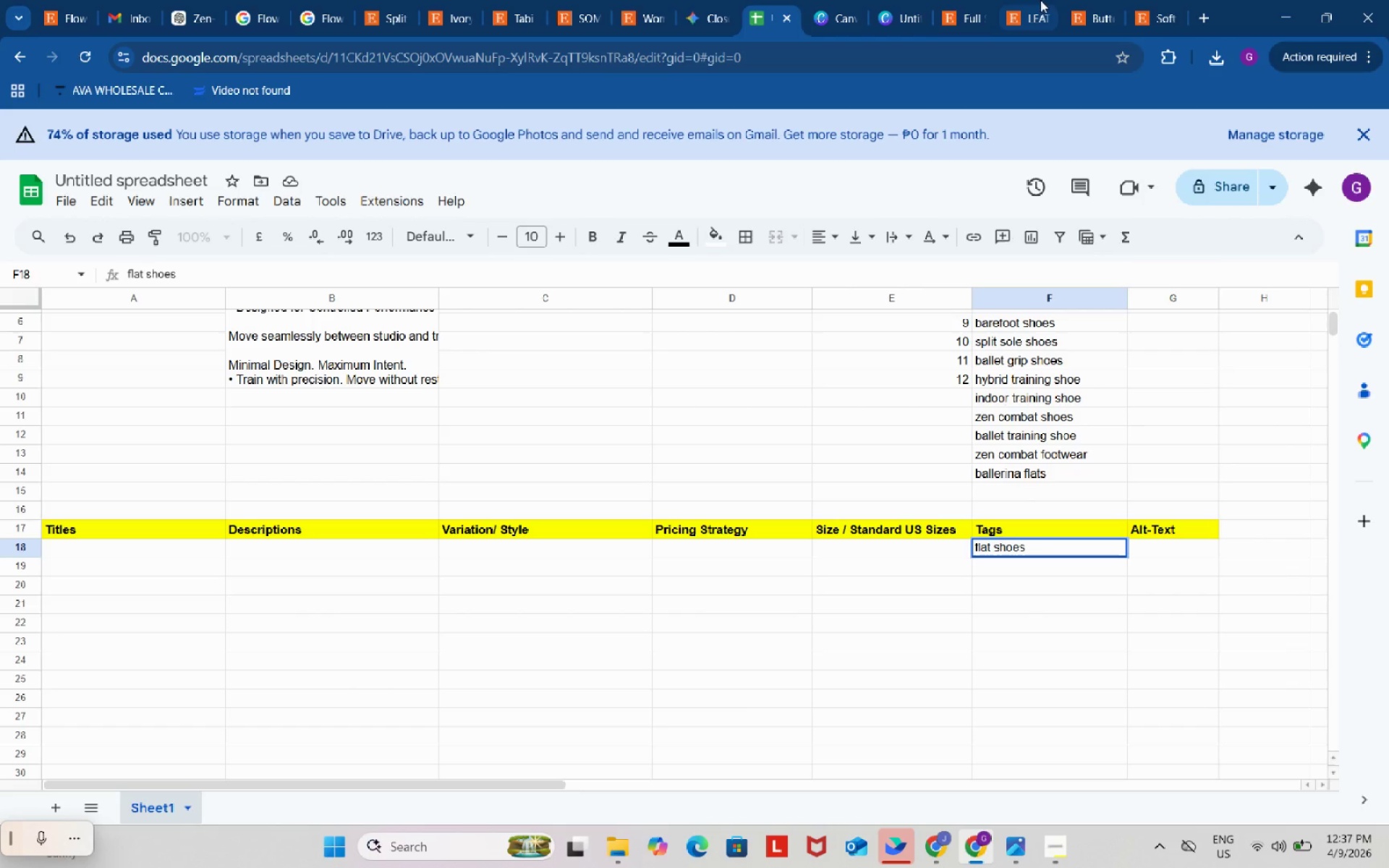 
left_click([1087, 0])
 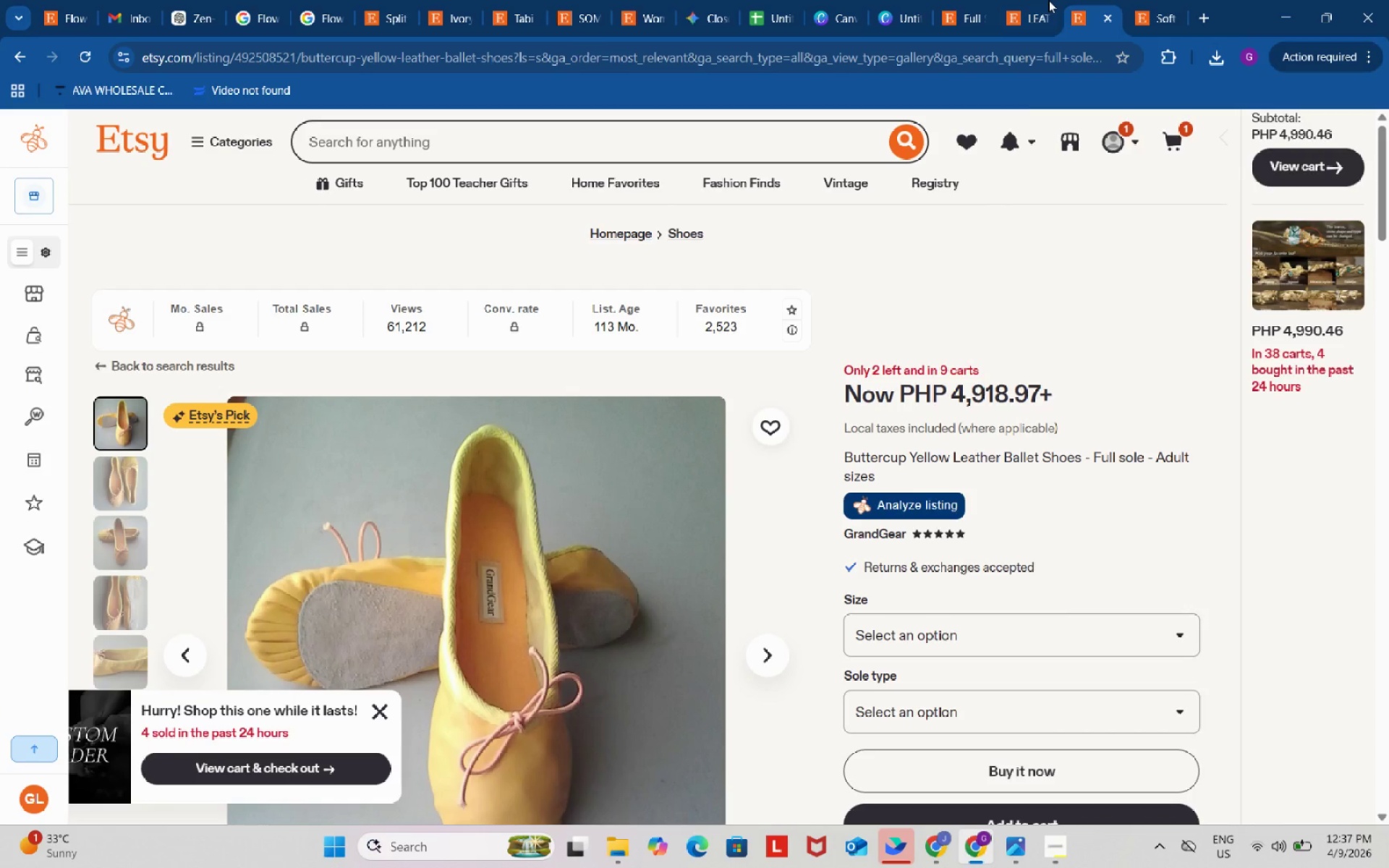 
left_click([1048, 0])
 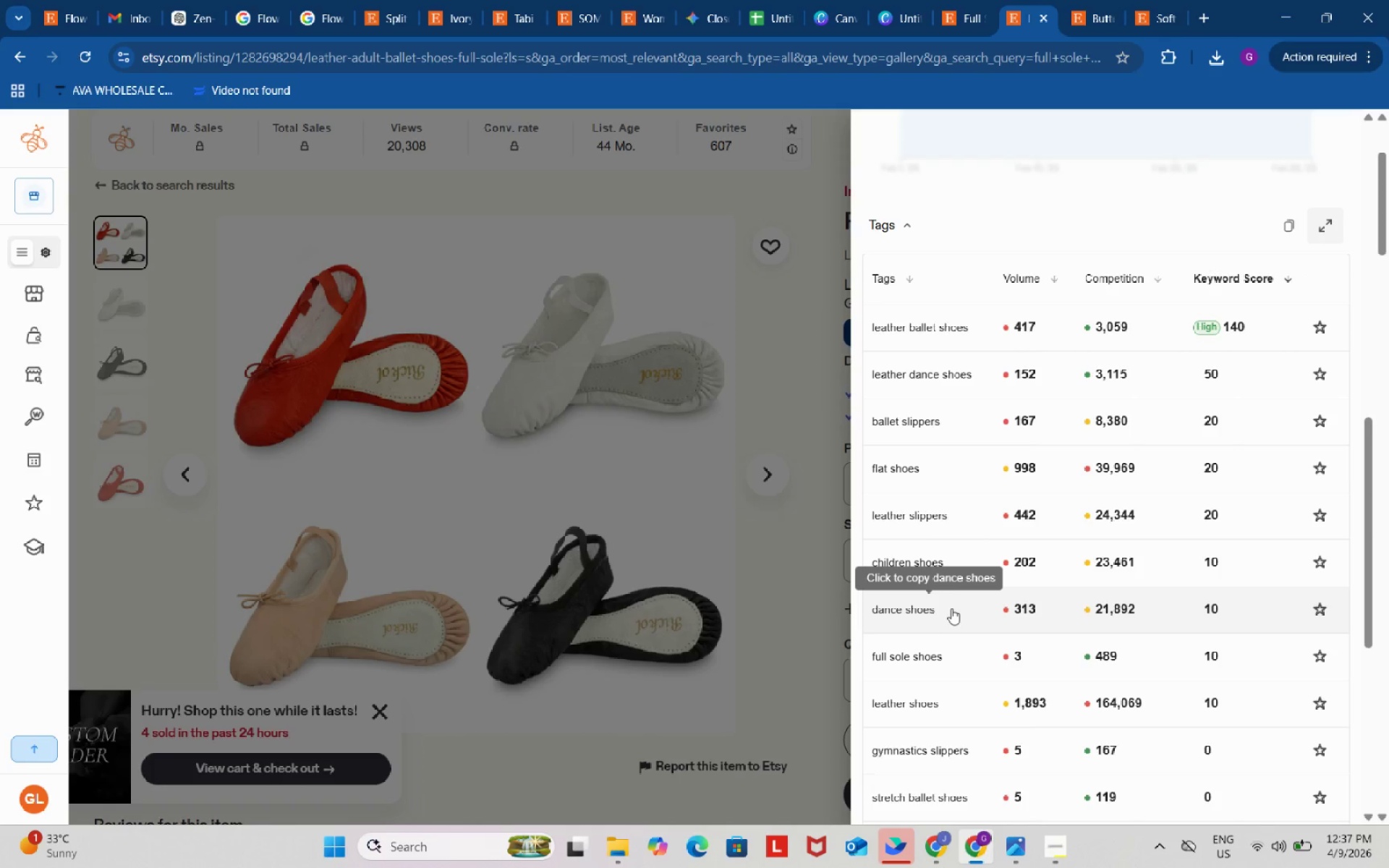 
left_click([919, 607])
 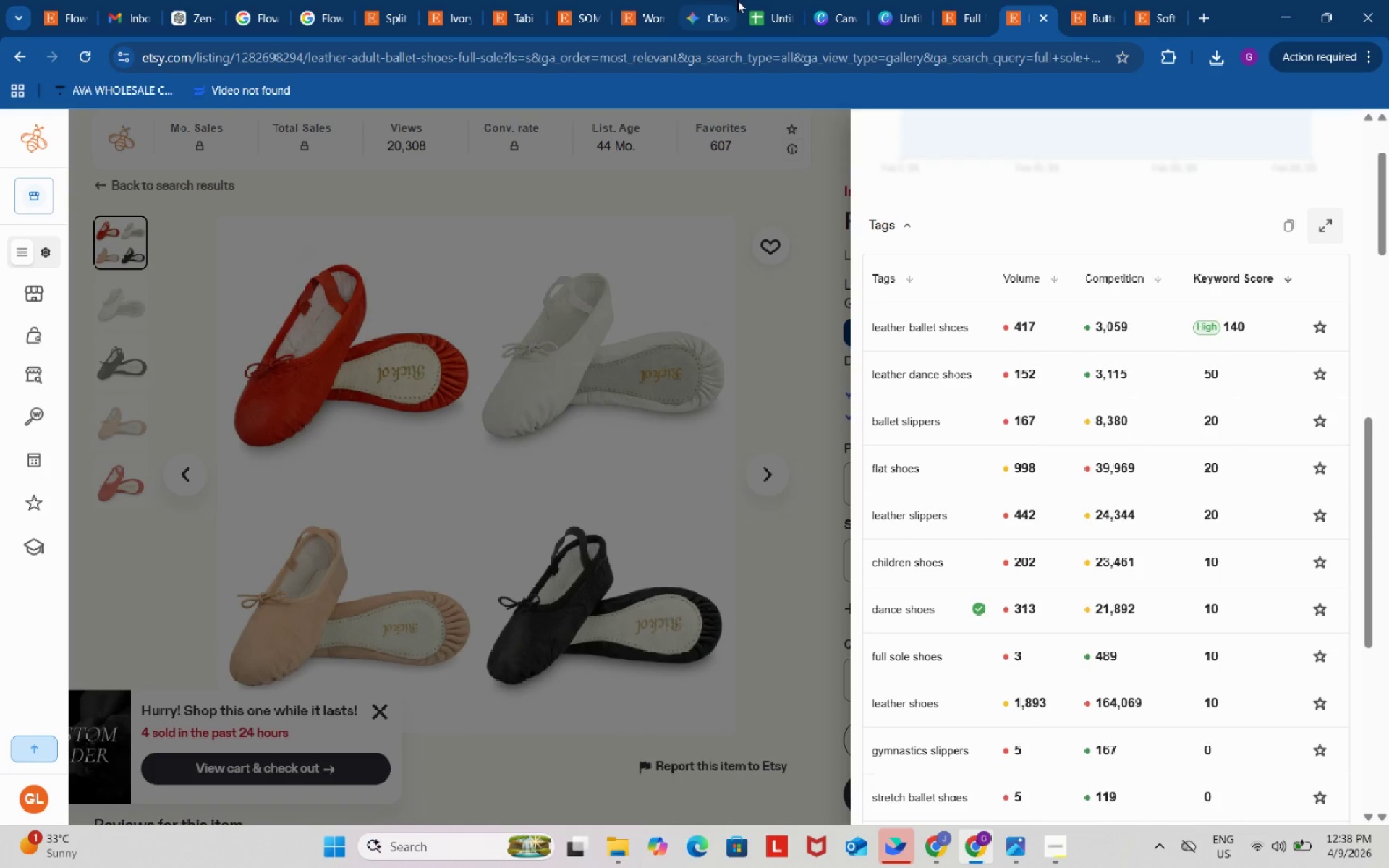 
left_click_drag(start_coordinate=[777, 0], to_coordinate=[778, 9])
 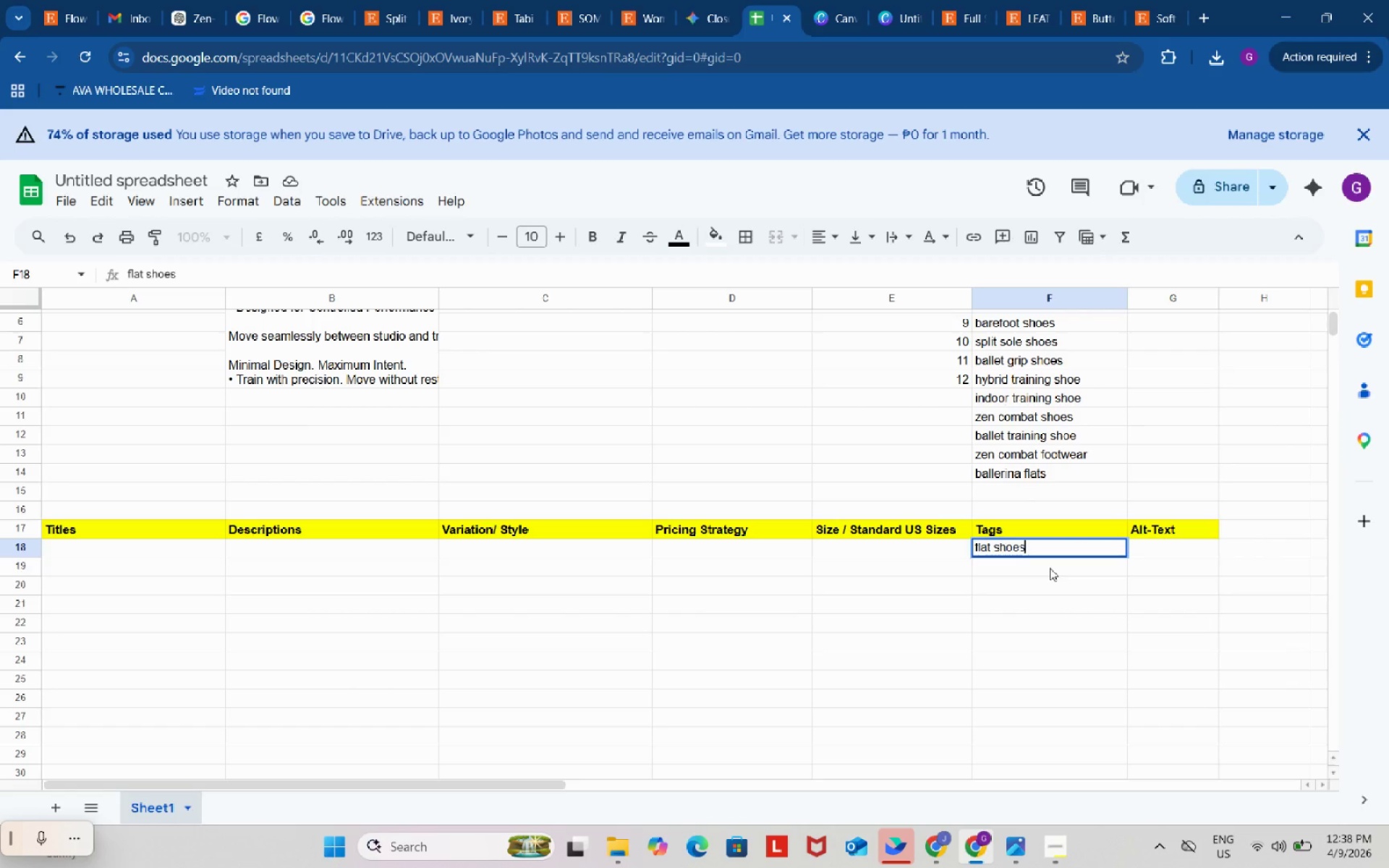 
key(Control+ControlLeft)
 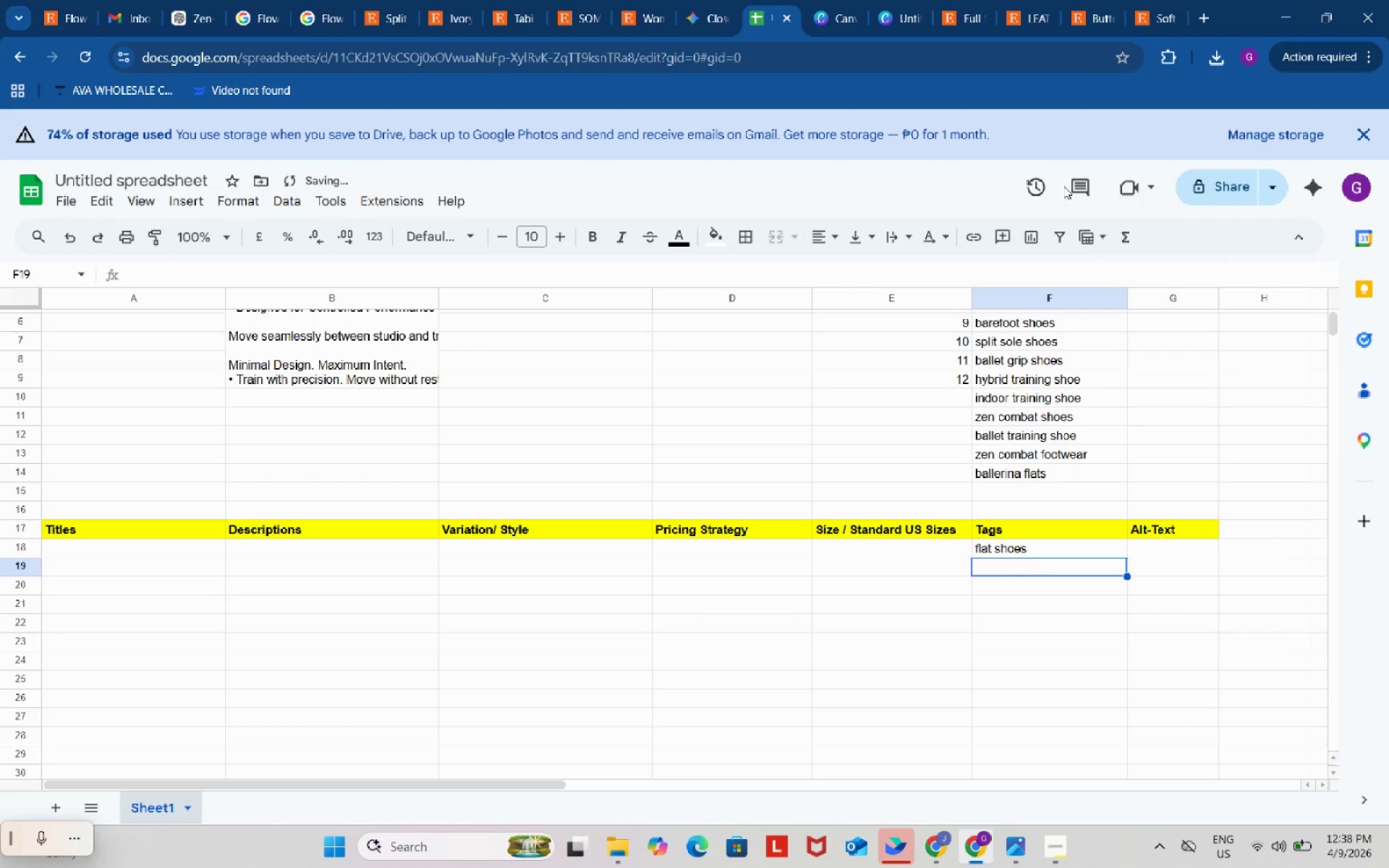 
key(Control+V)
 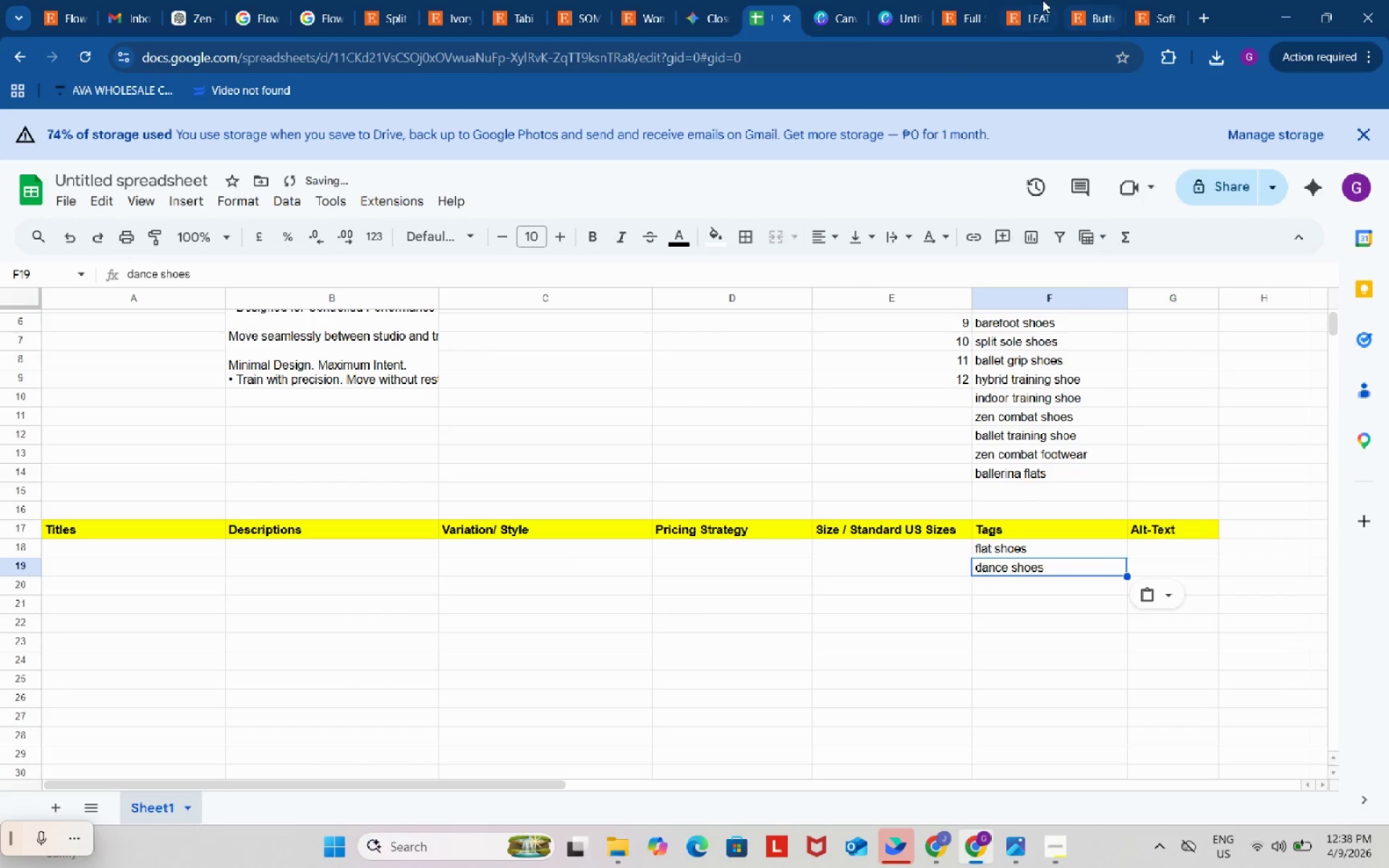 
left_click([1042, 0])
 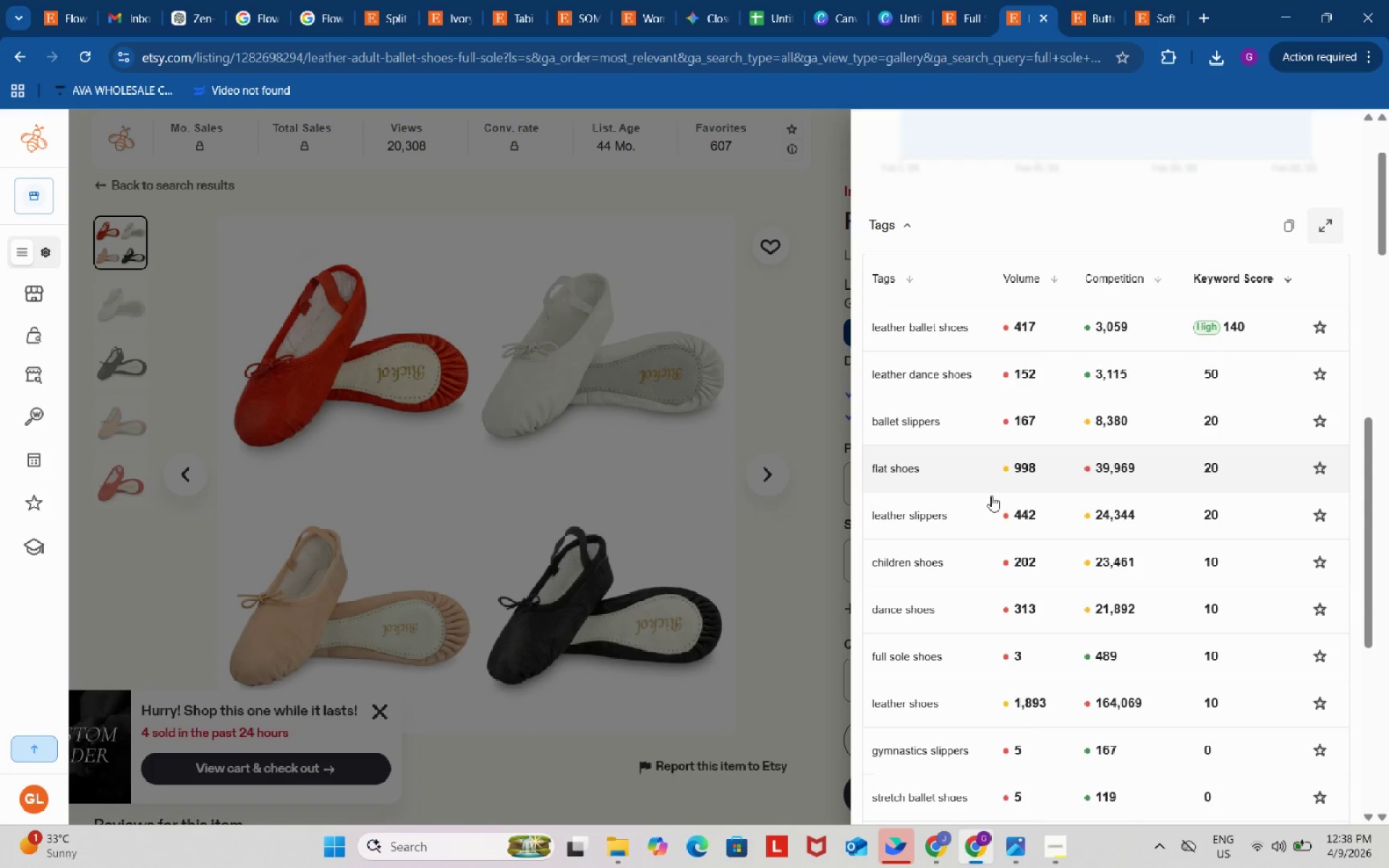 
scroll: coordinate [982, 495], scroll_direction: down, amount: 2.0
 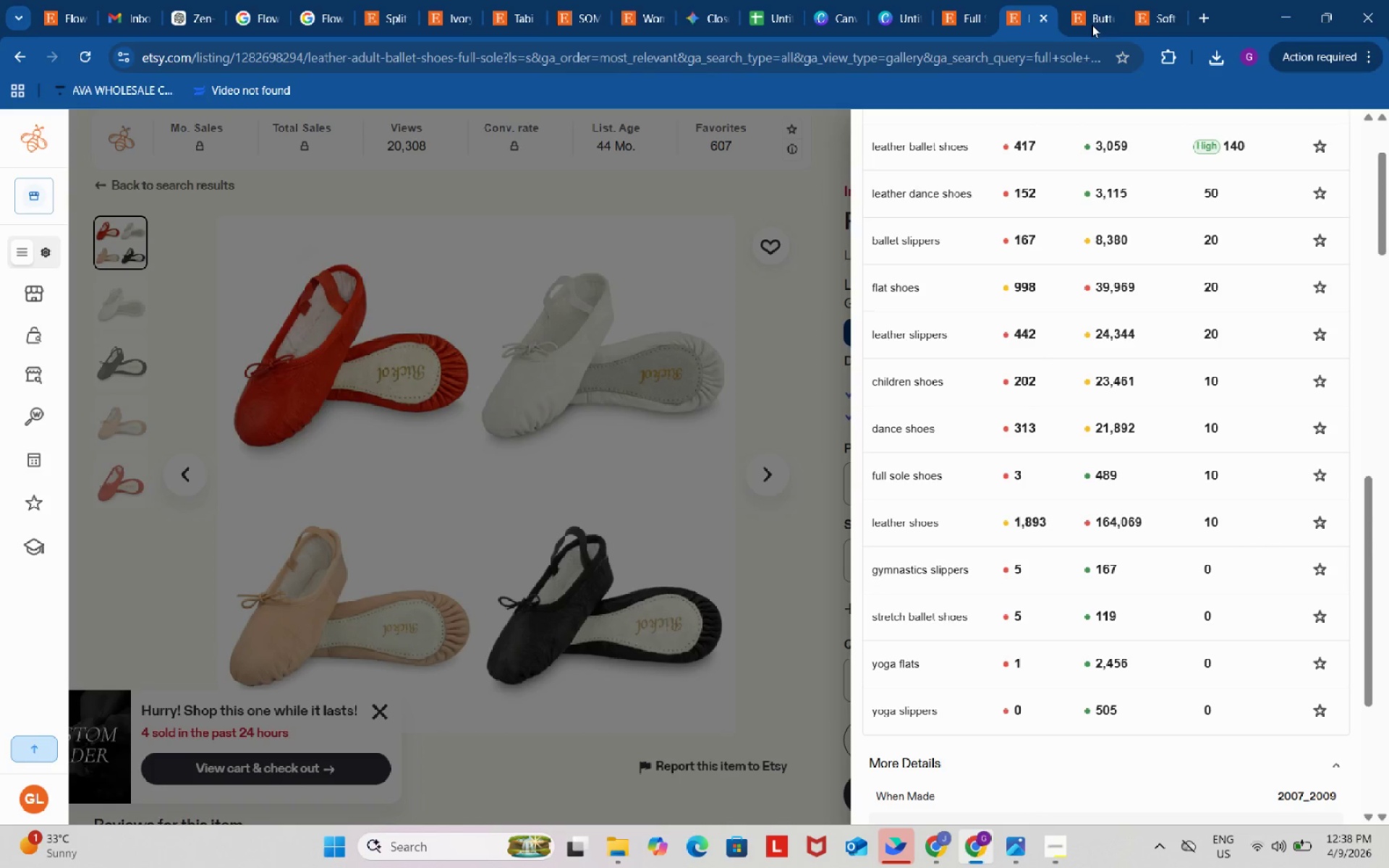 
left_click([1093, 6])
 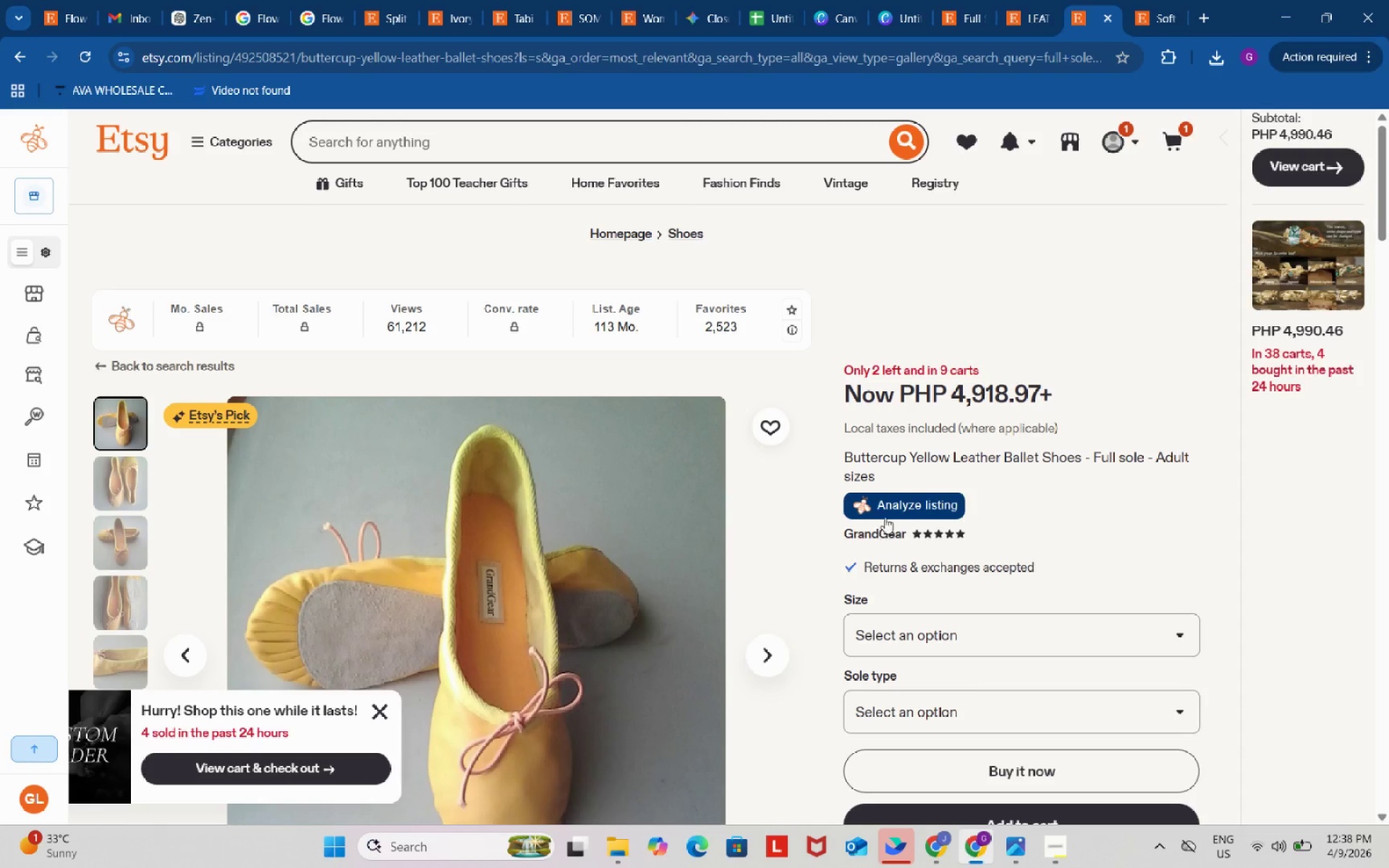 
left_click([887, 509])
 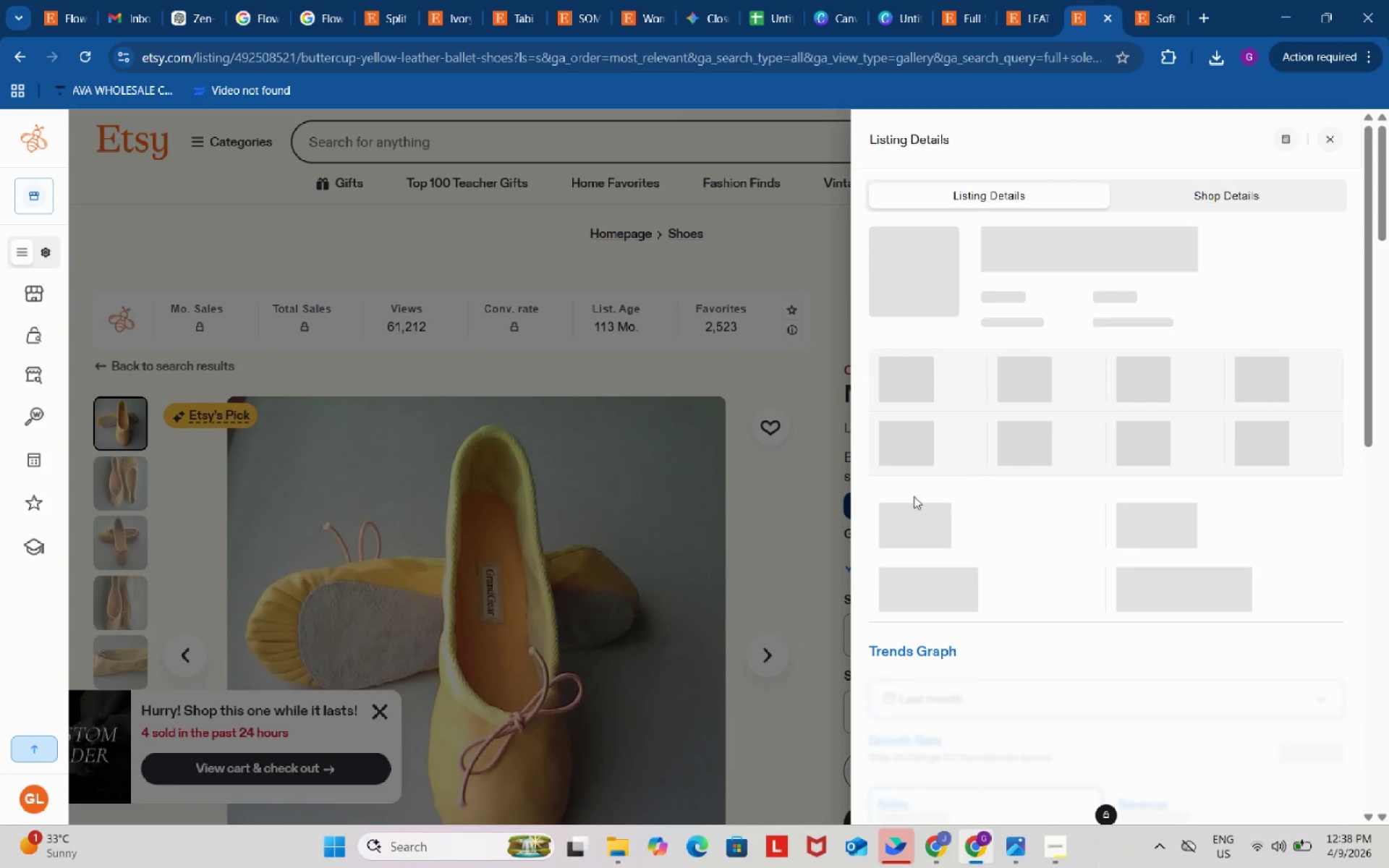 
scroll: coordinate [1058, 472], scroll_direction: down, amount: 11.0
 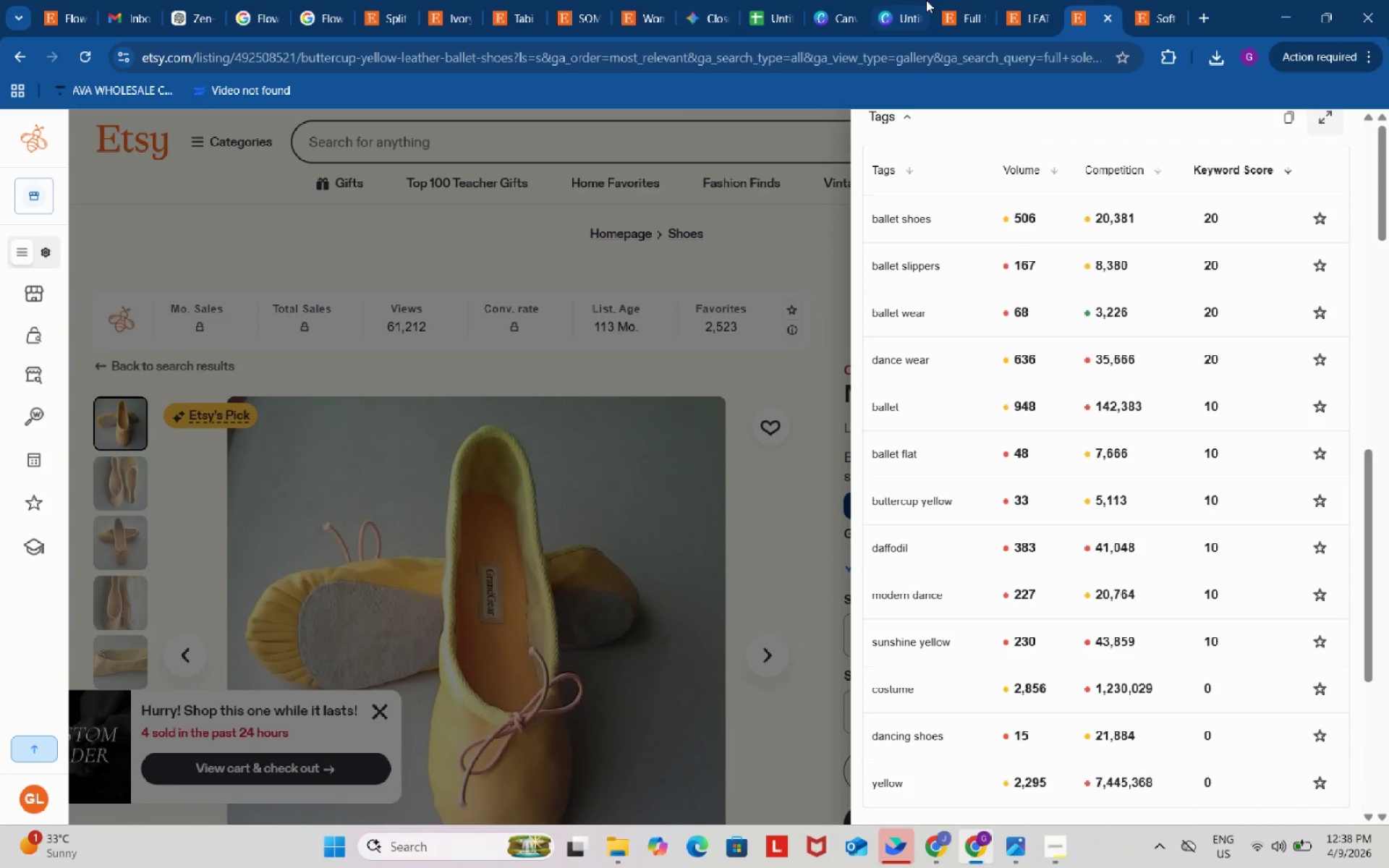 
left_click([914, 0])
 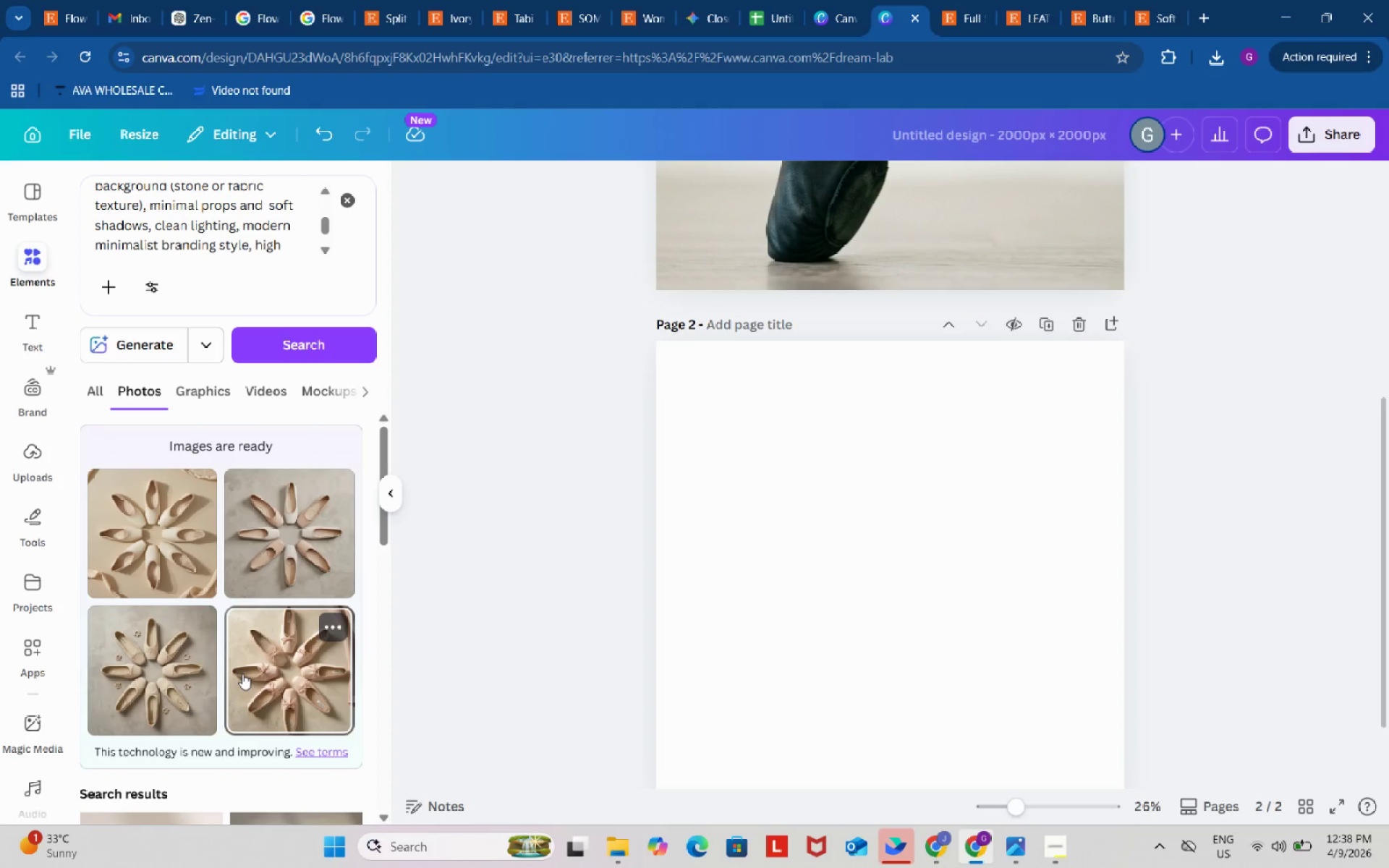 
wait(5.19)
 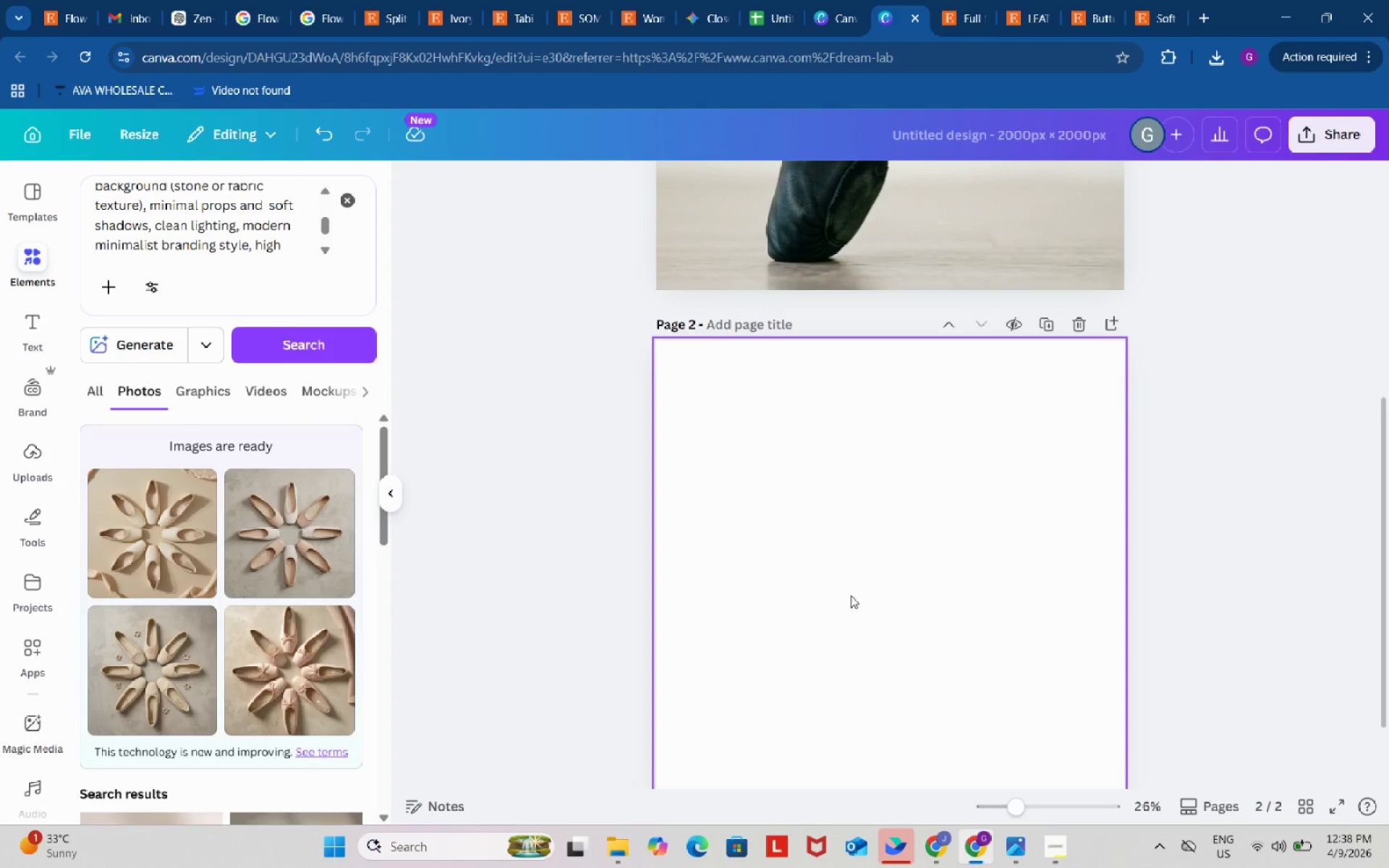 
left_click([133, 652])
 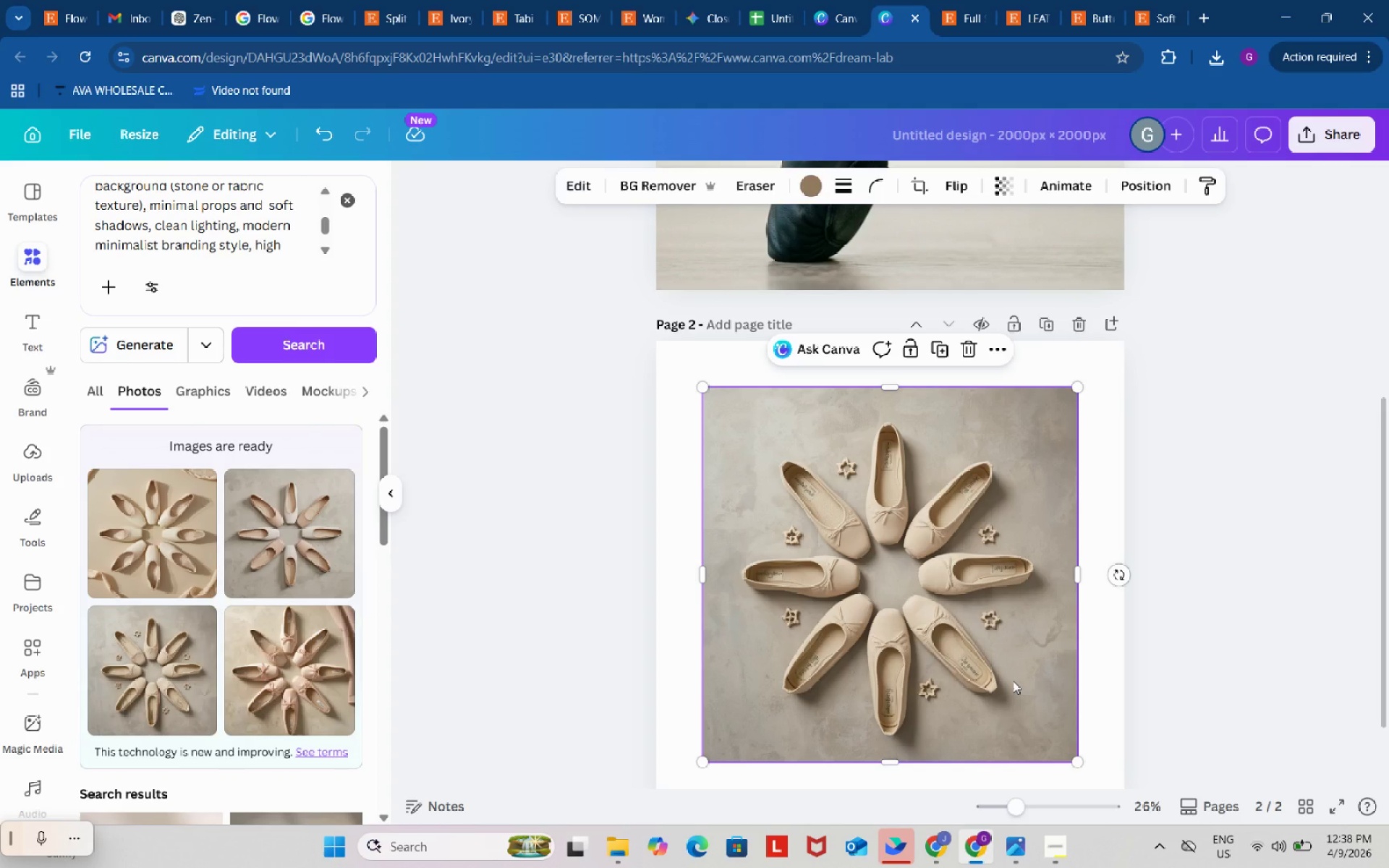 
left_click_drag(start_coordinate=[1013, 681], to_coordinate=[969, 615])
 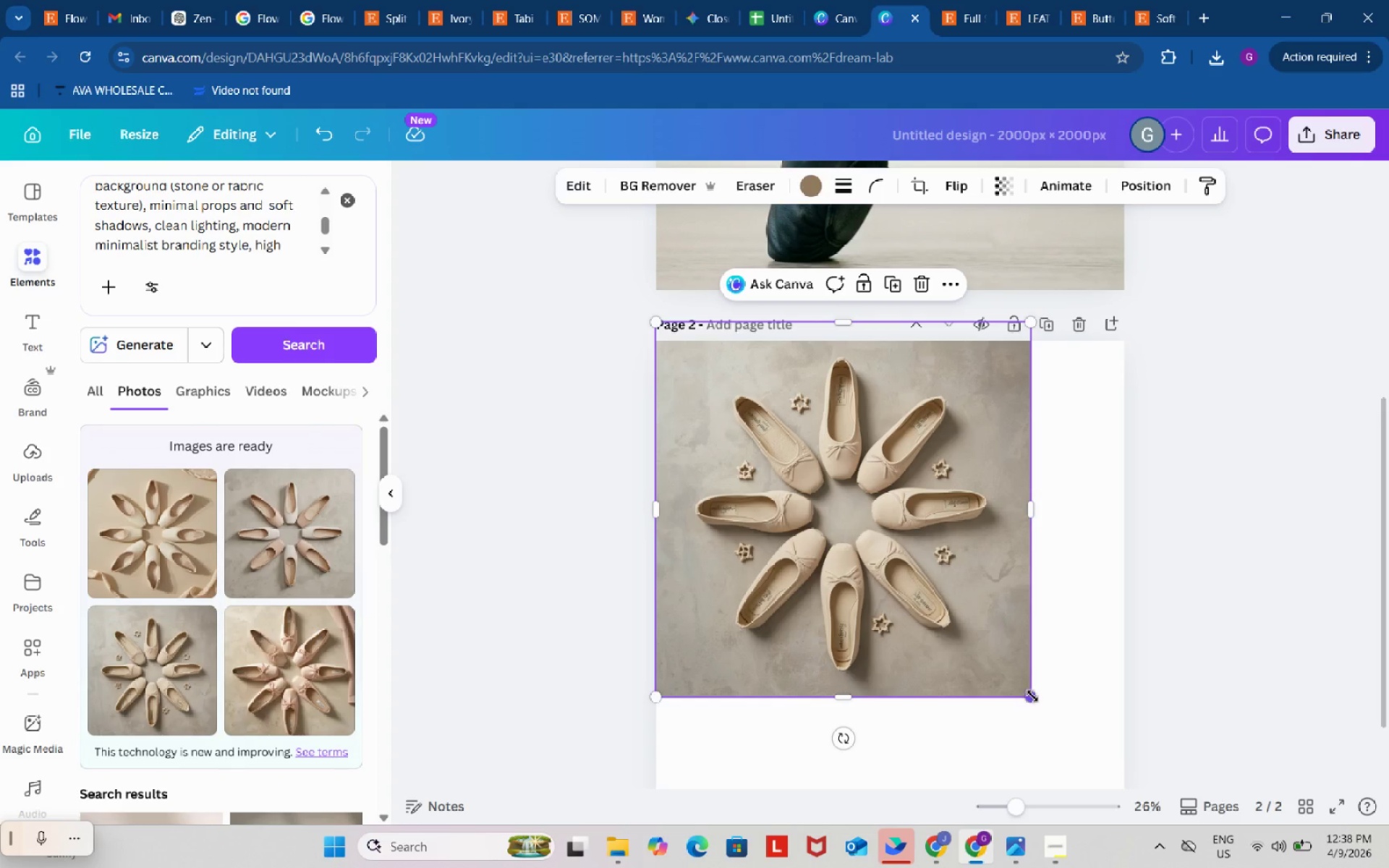 
left_click_drag(start_coordinate=[1031, 694], to_coordinate=[1123, 817])
 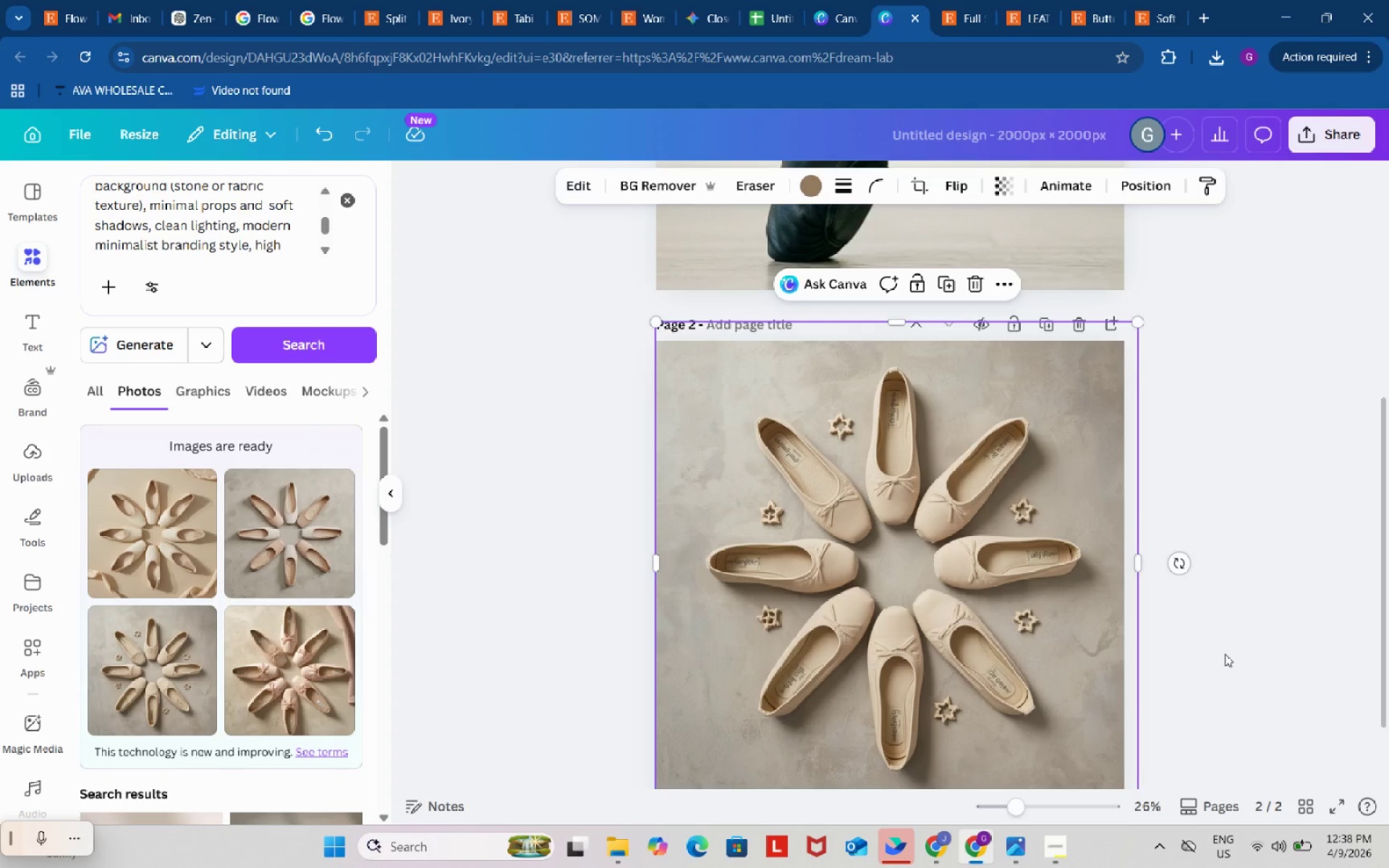 
scroll: coordinate [1225, 654], scroll_direction: down, amount: 2.0
 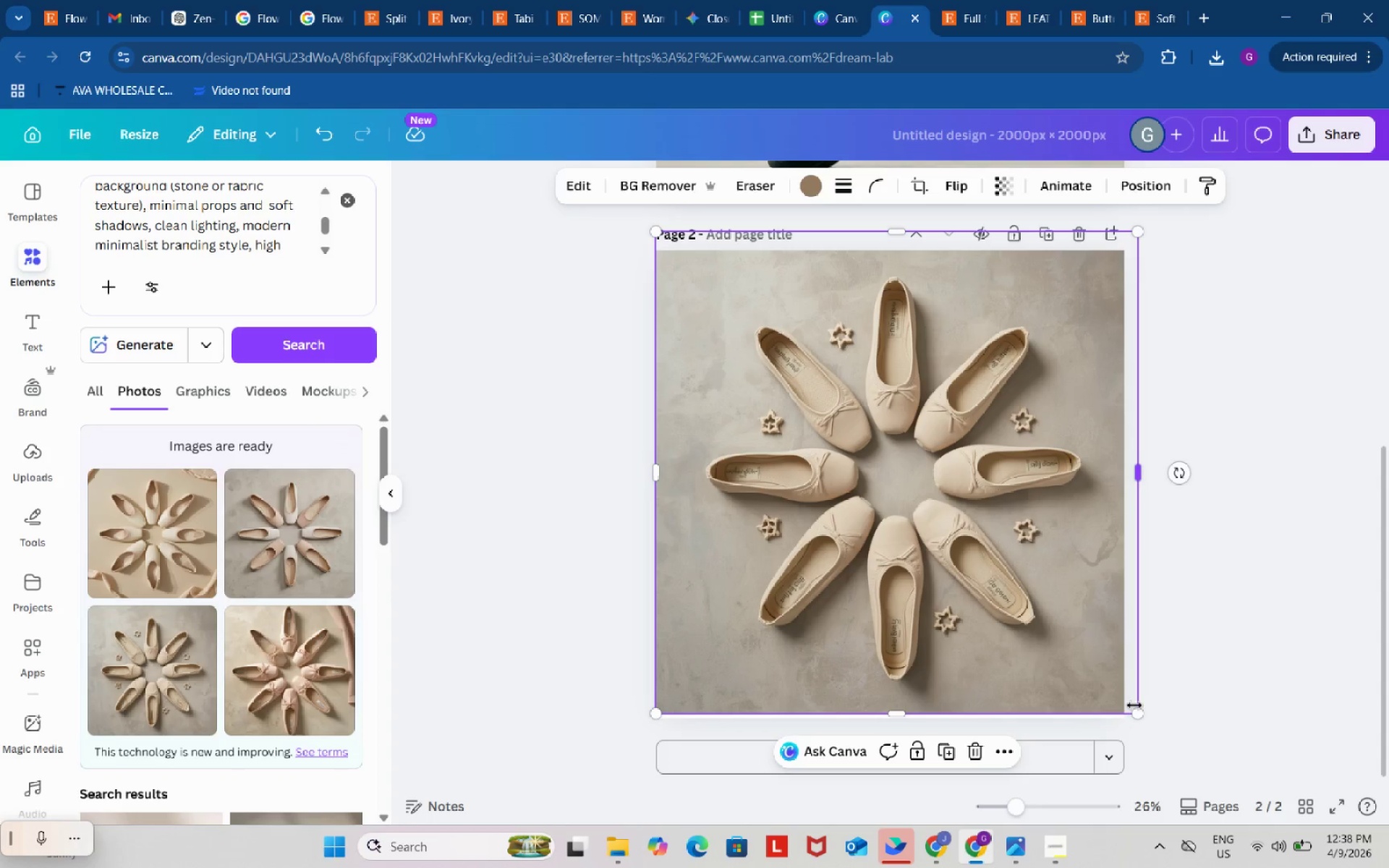 
left_click_drag(start_coordinate=[1043, 630], to_coordinate=[1043, 647])
 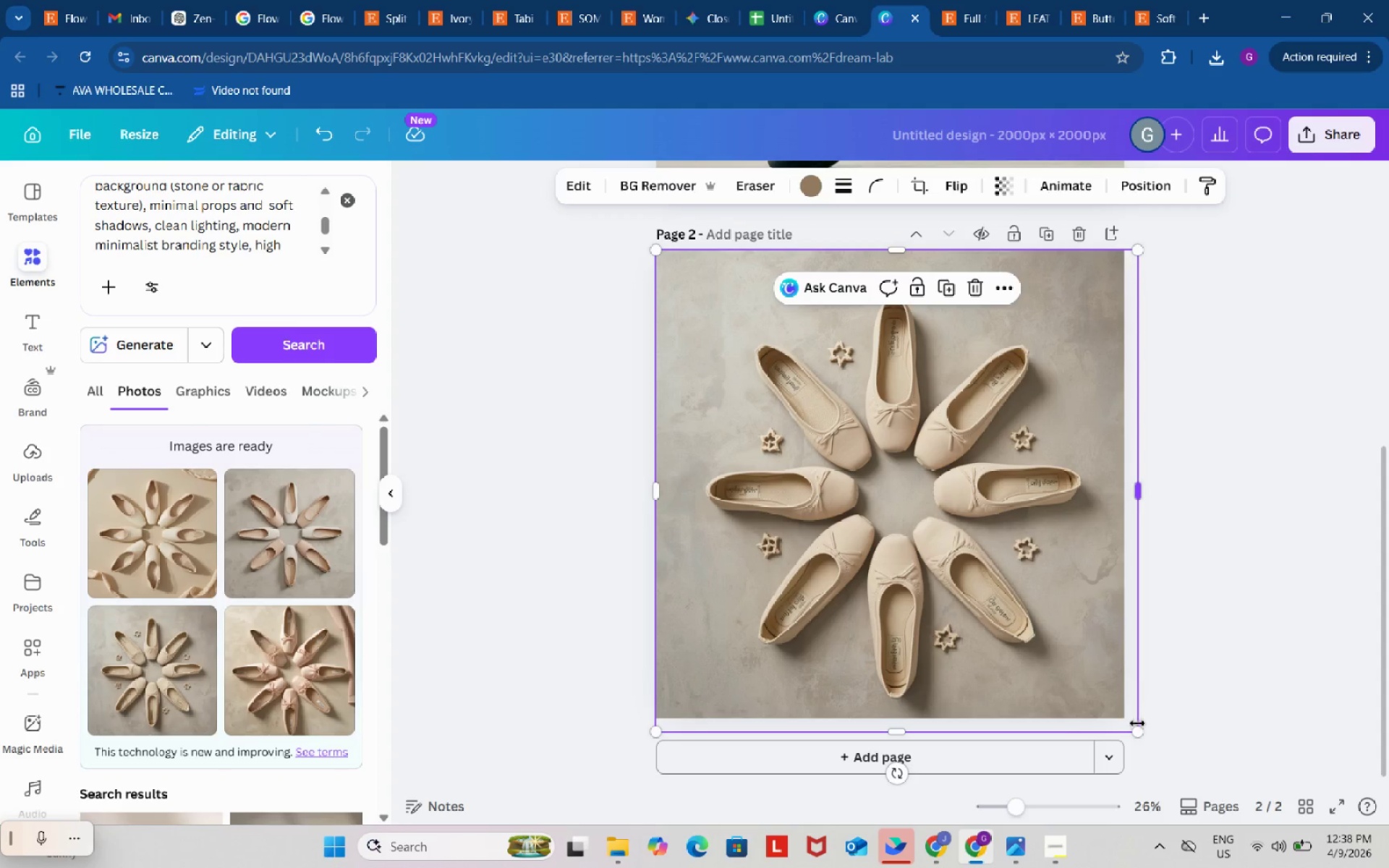 
left_click_drag(start_coordinate=[1138, 727], to_coordinate=[1129, 710])
 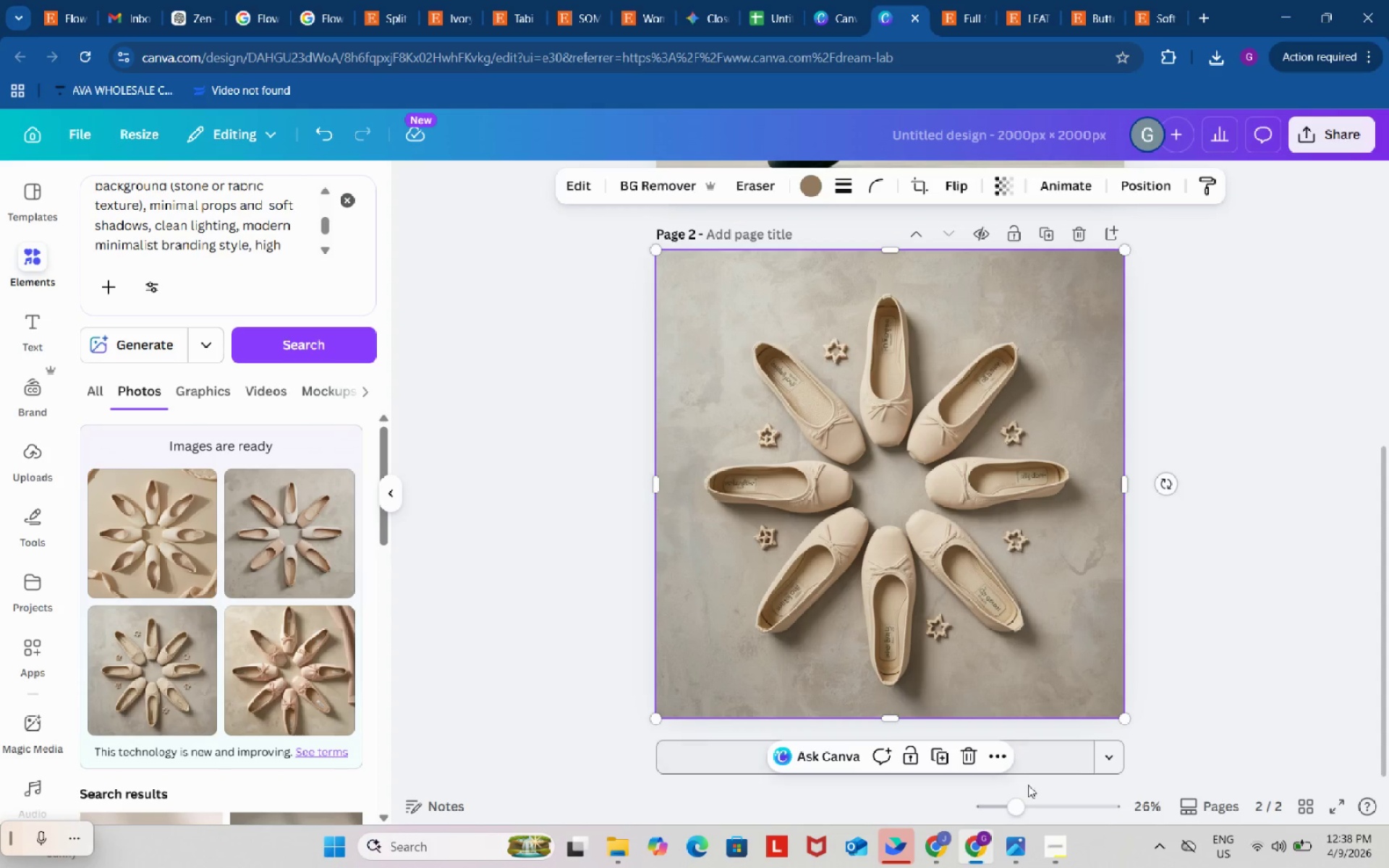 
left_click_drag(start_coordinate=[1014, 801], to_coordinate=[1019, 797])
 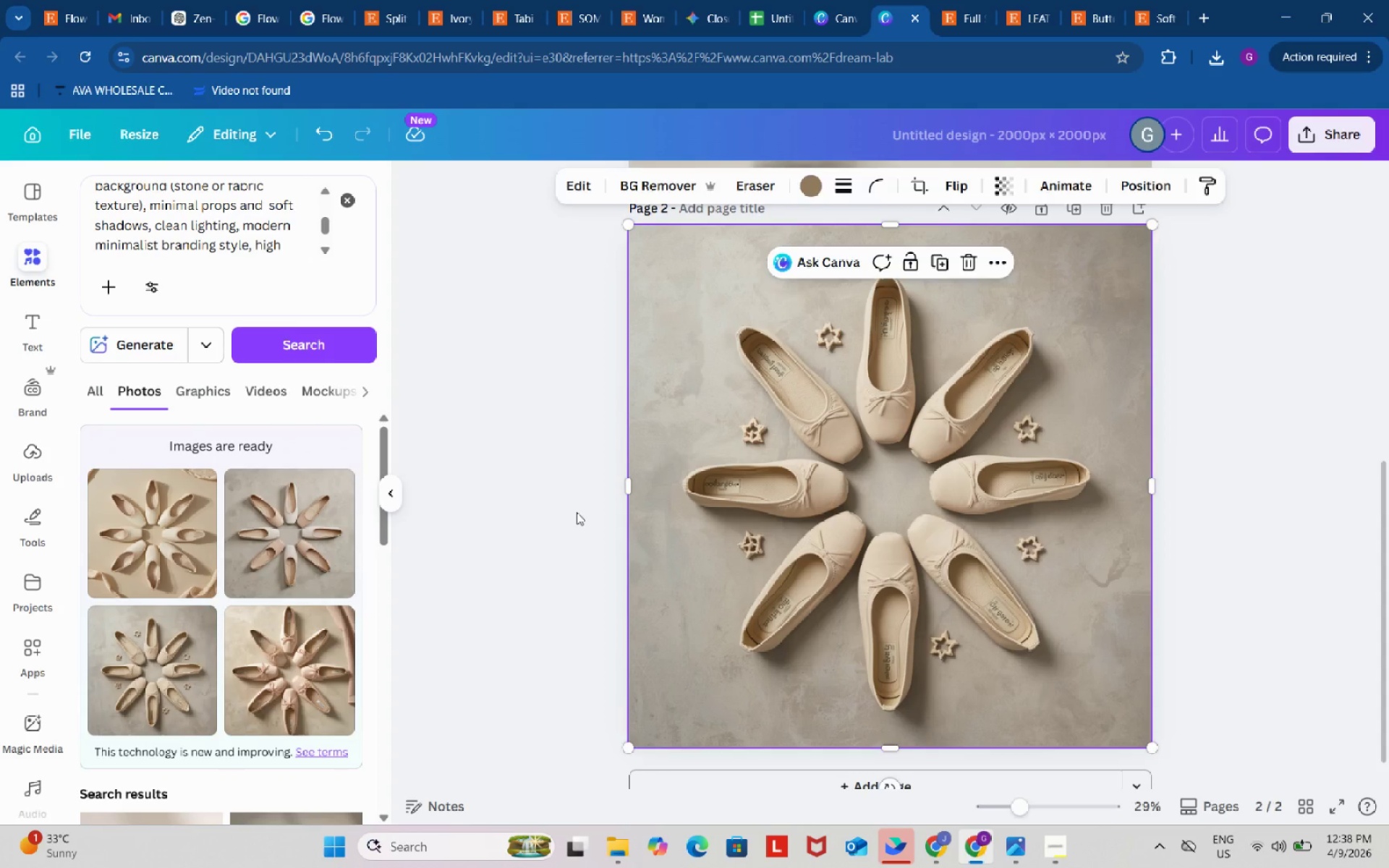 
double_click([577, 512])
 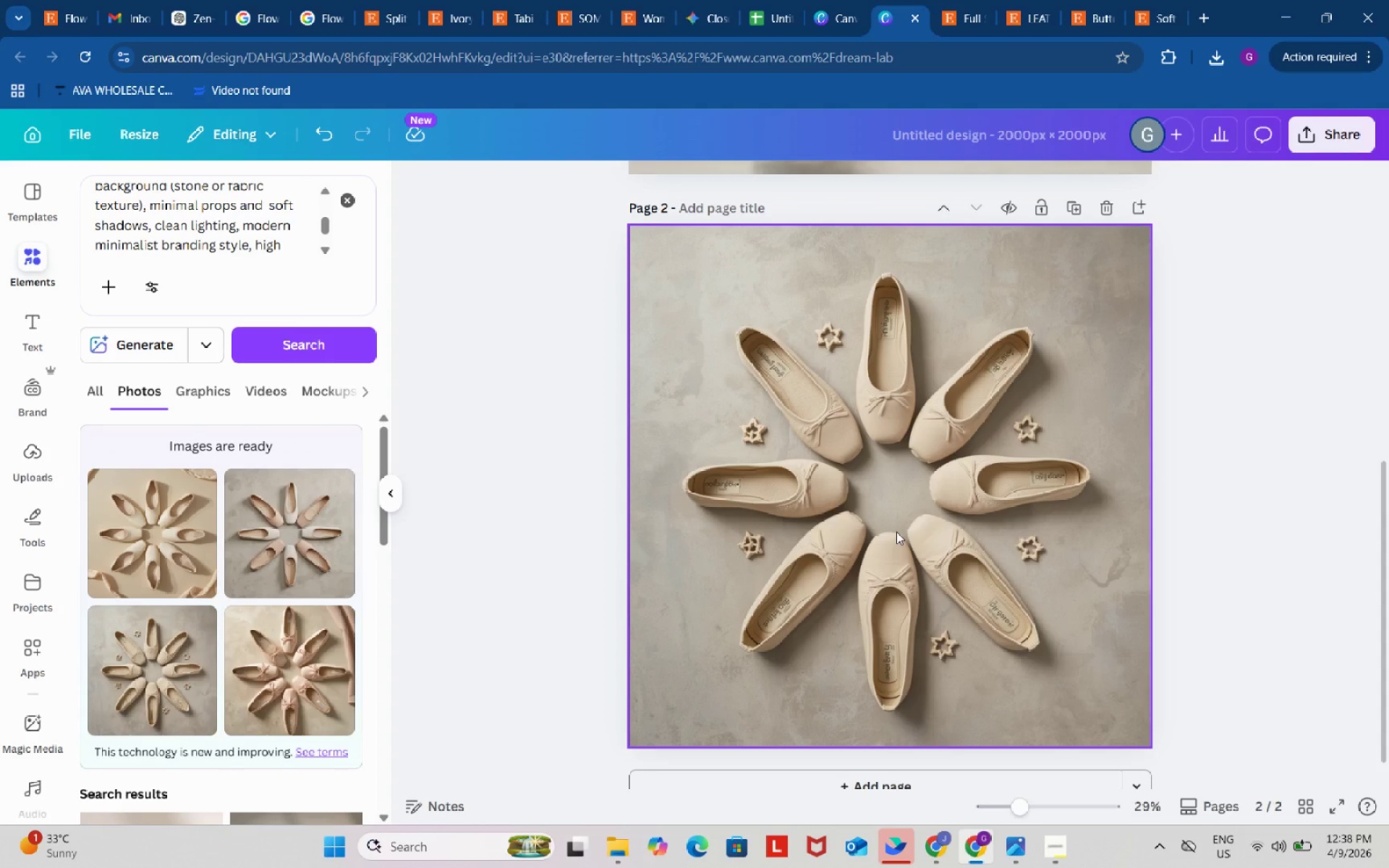 
scroll: coordinate [896, 532], scroll_direction: up, amount: 1.0
 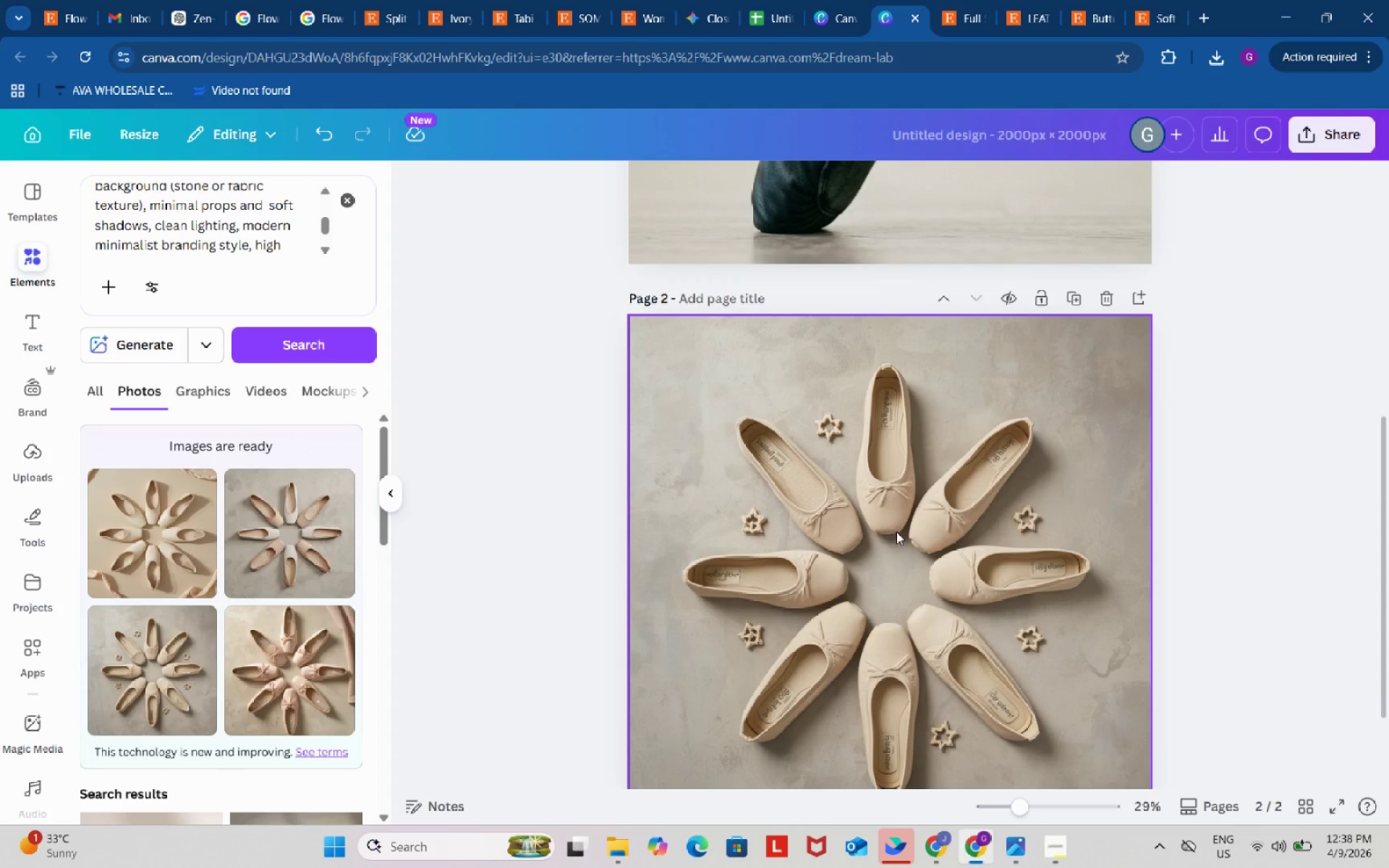 
scroll: coordinate [896, 533], scroll_direction: down, amount: 8.0
 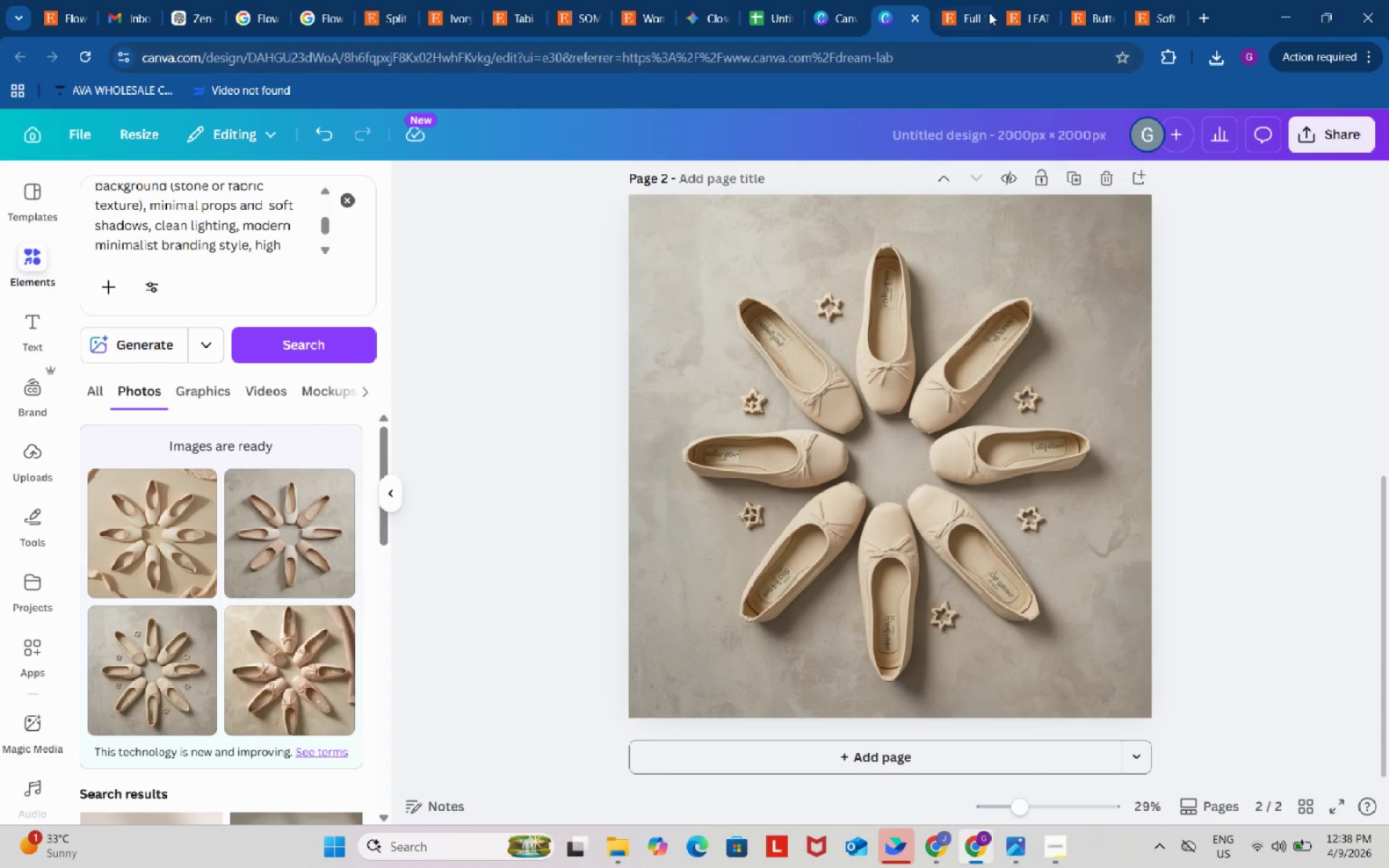 
left_click([963, 0])
 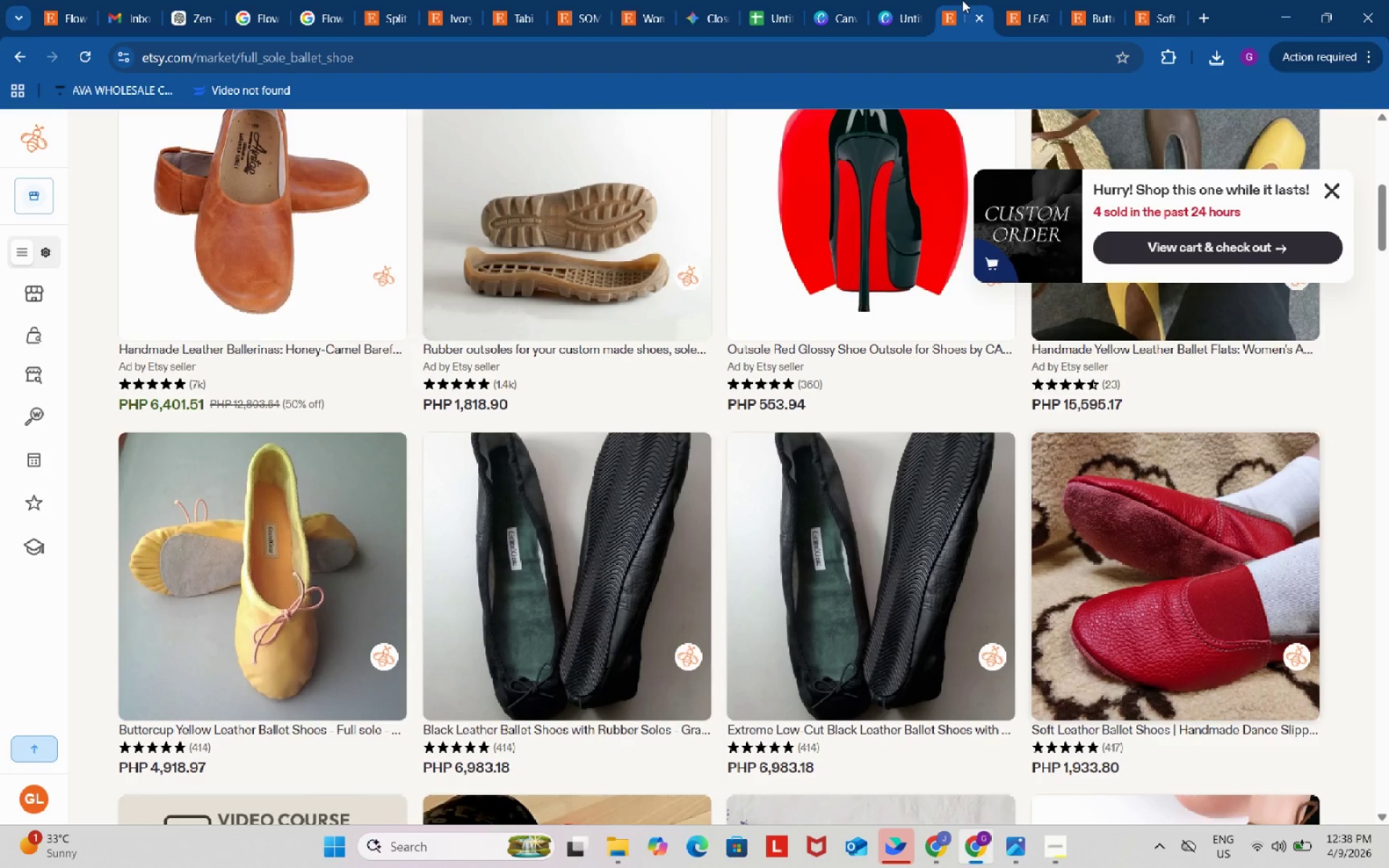 
scroll: coordinate [956, 439], scroll_direction: down, amount: 8.0
 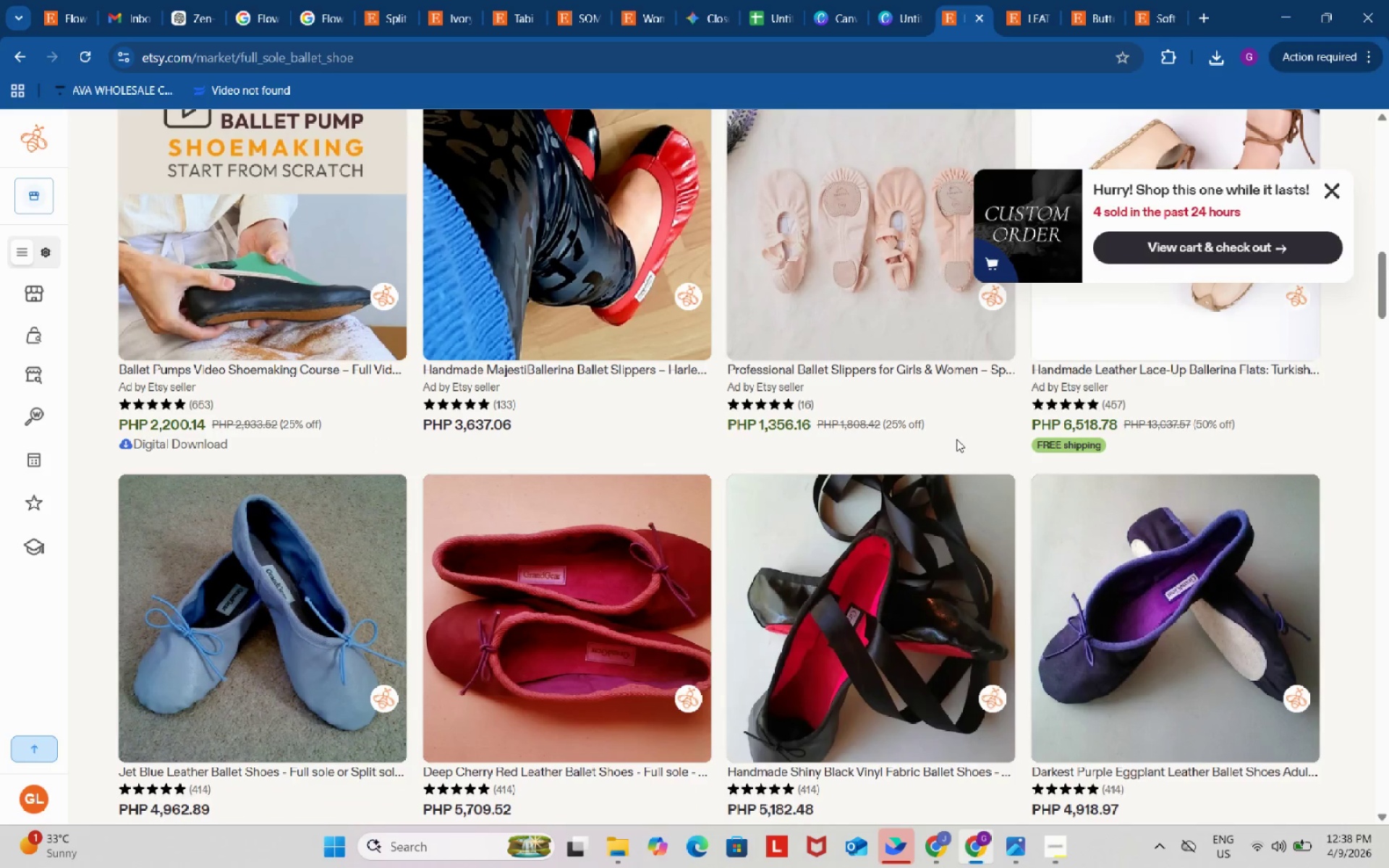 
scroll: coordinate [956, 439], scroll_direction: up, amount: 8.0
 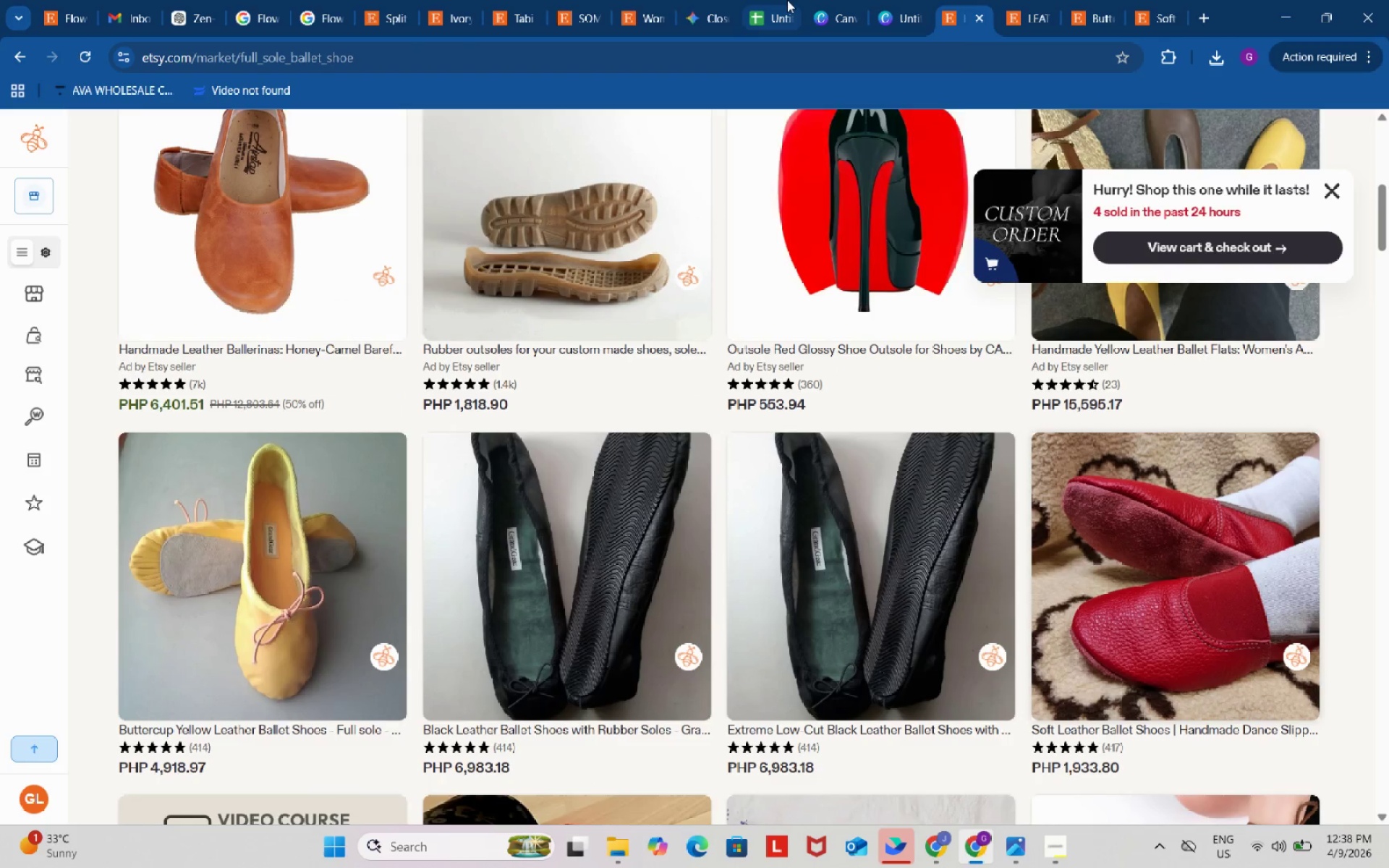 
left_click([787, 0])
 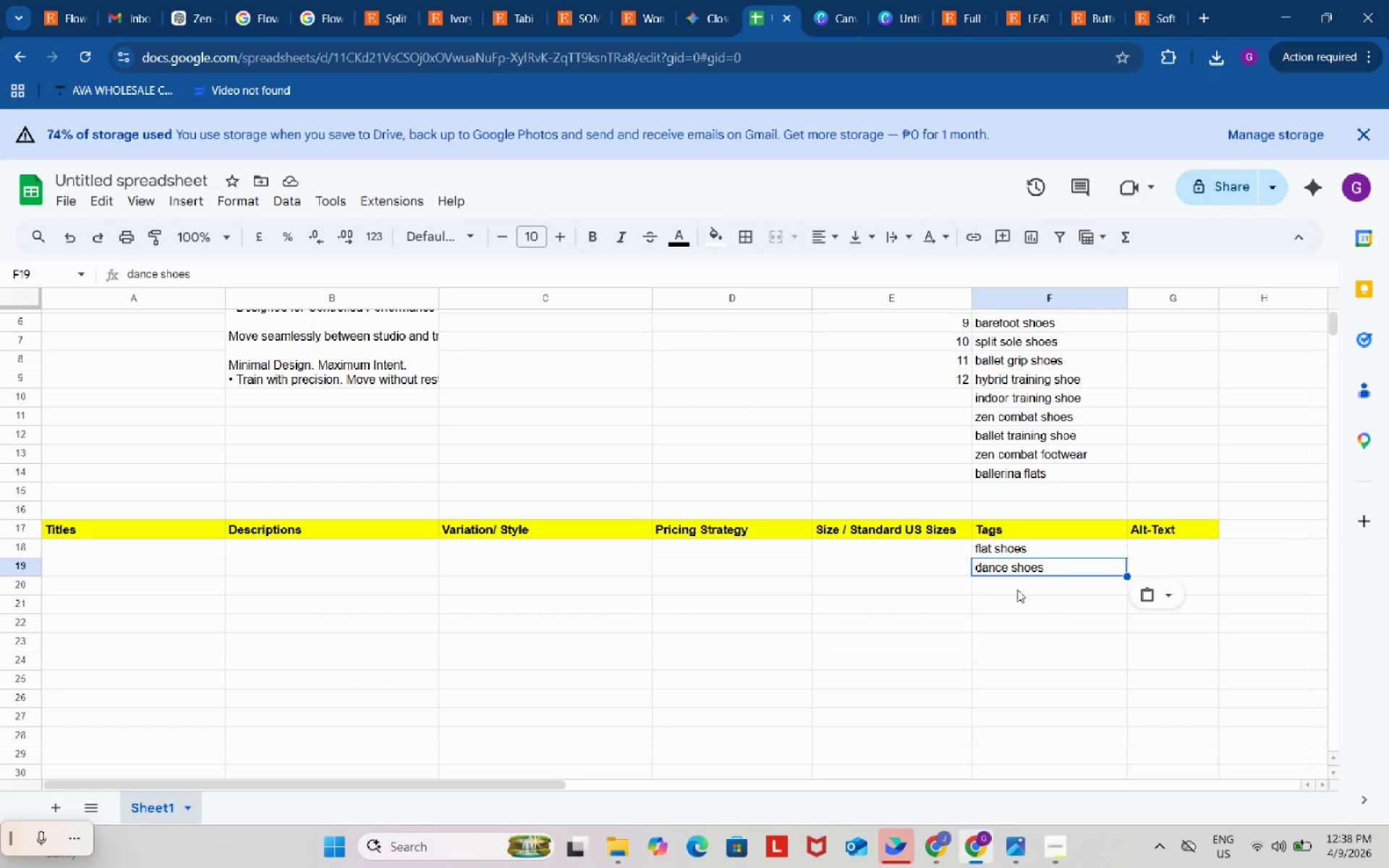 
left_click([1024, 584])
 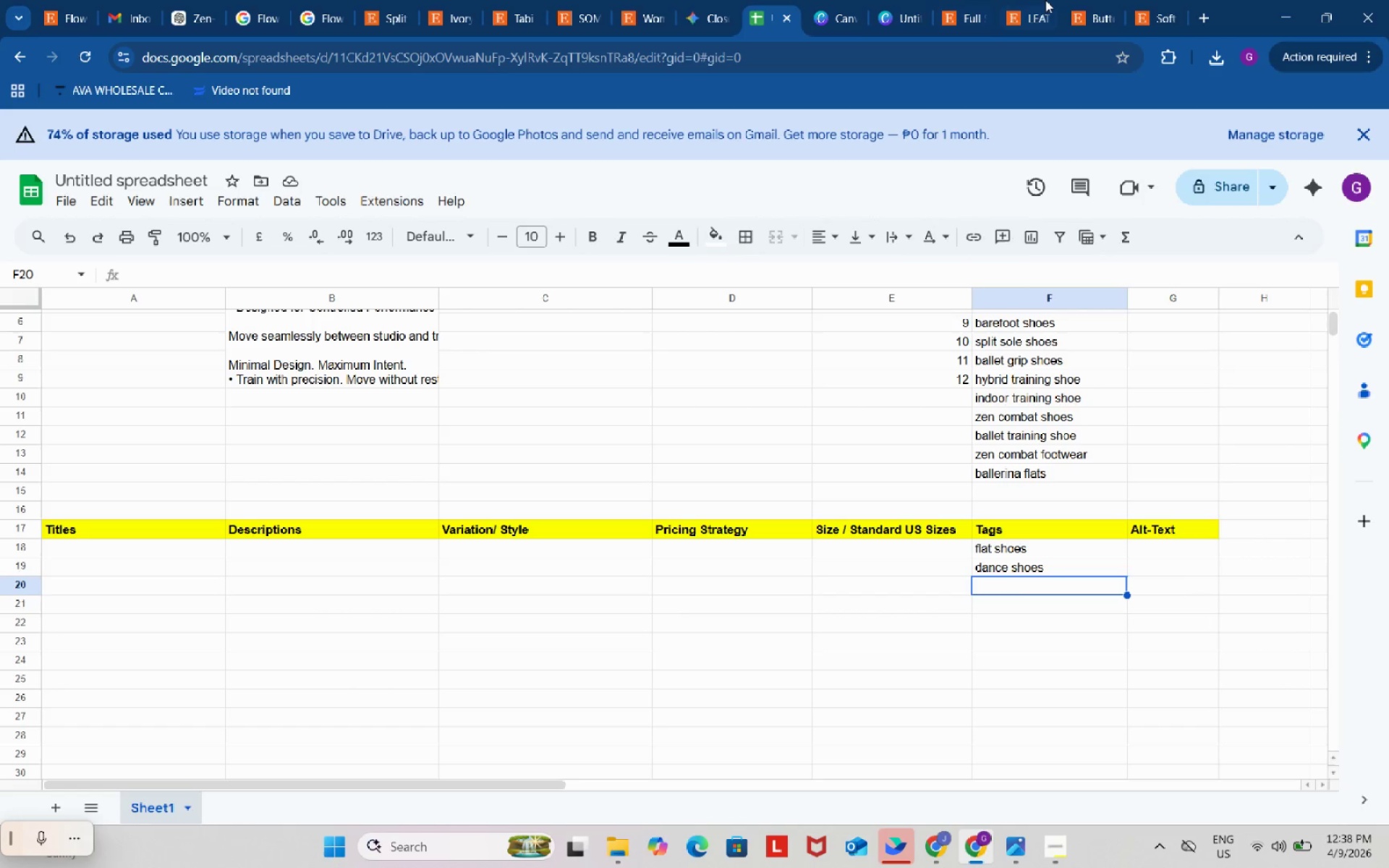 
left_click([1092, 0])
 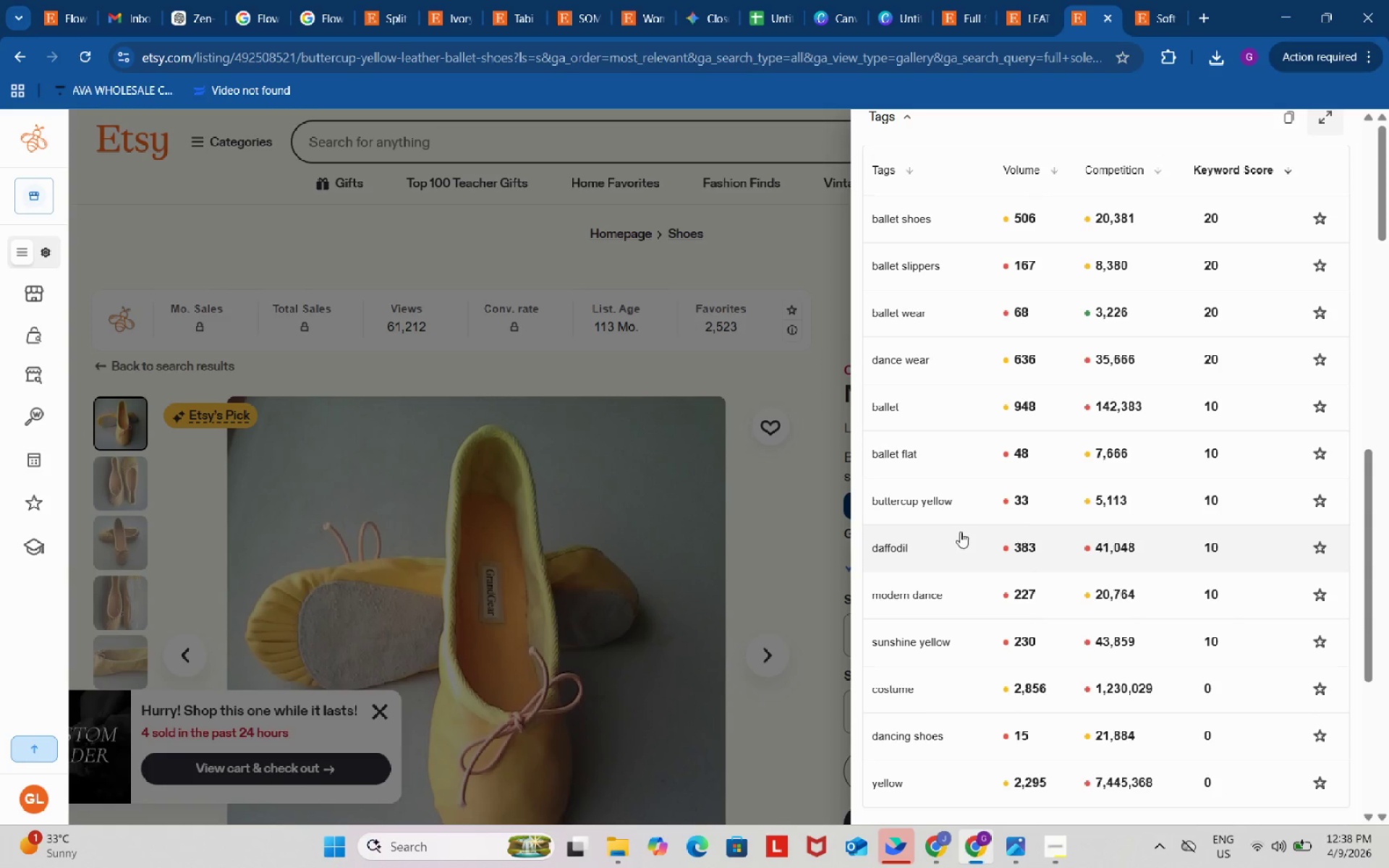 
scroll: coordinate [957, 536], scroll_direction: down, amount: 2.0
 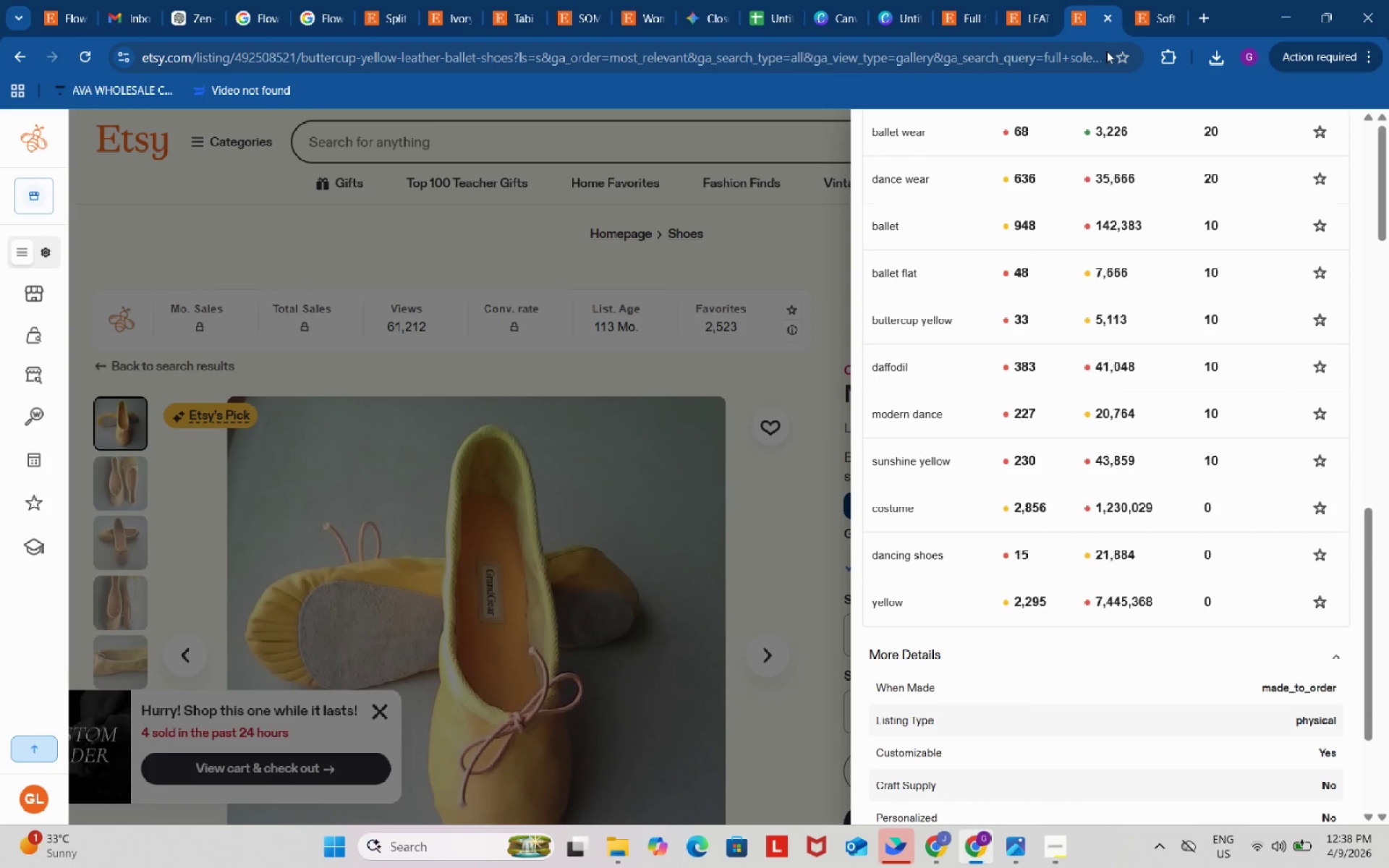 
left_click([1158, 7])
 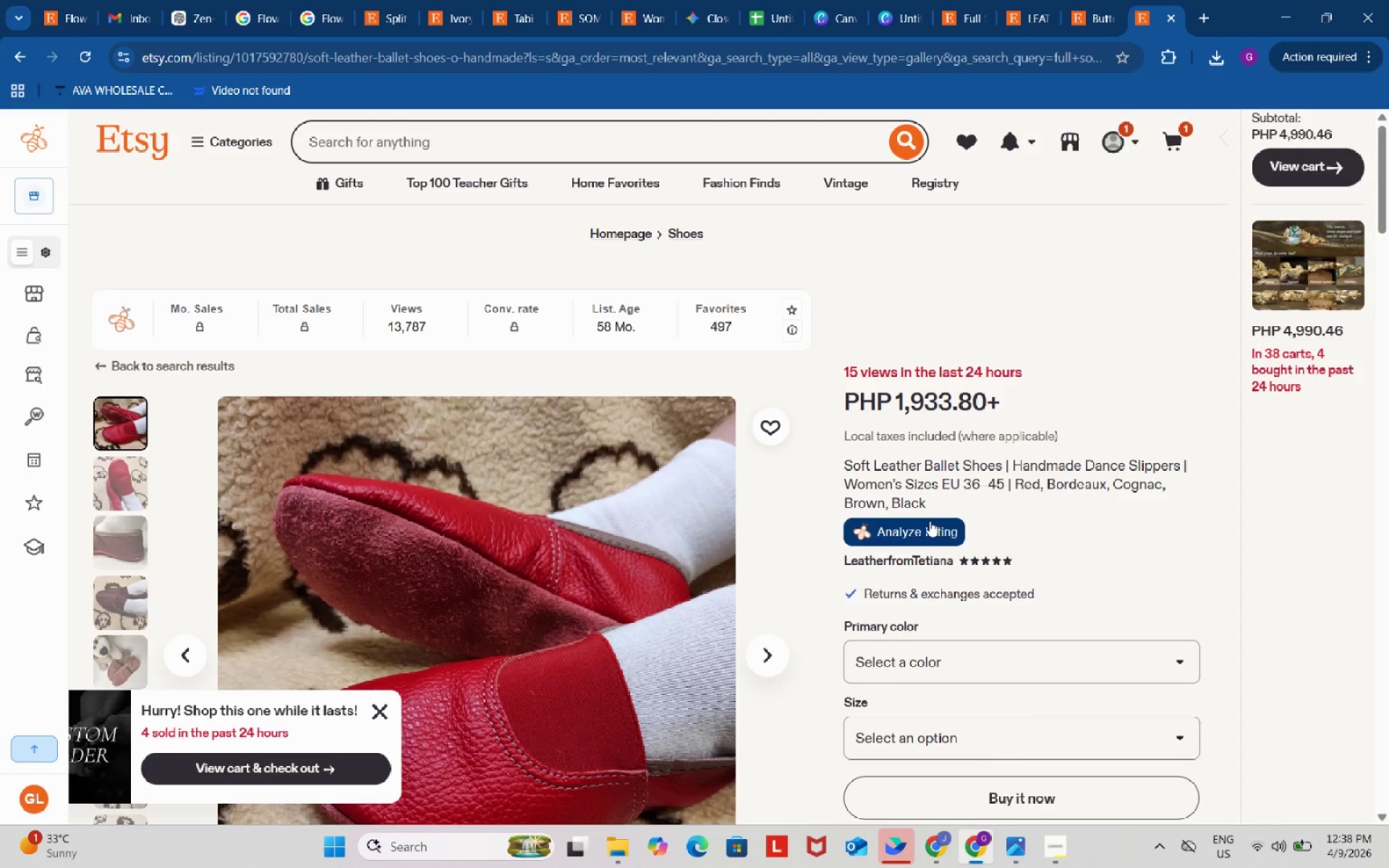 
left_click([928, 526])
 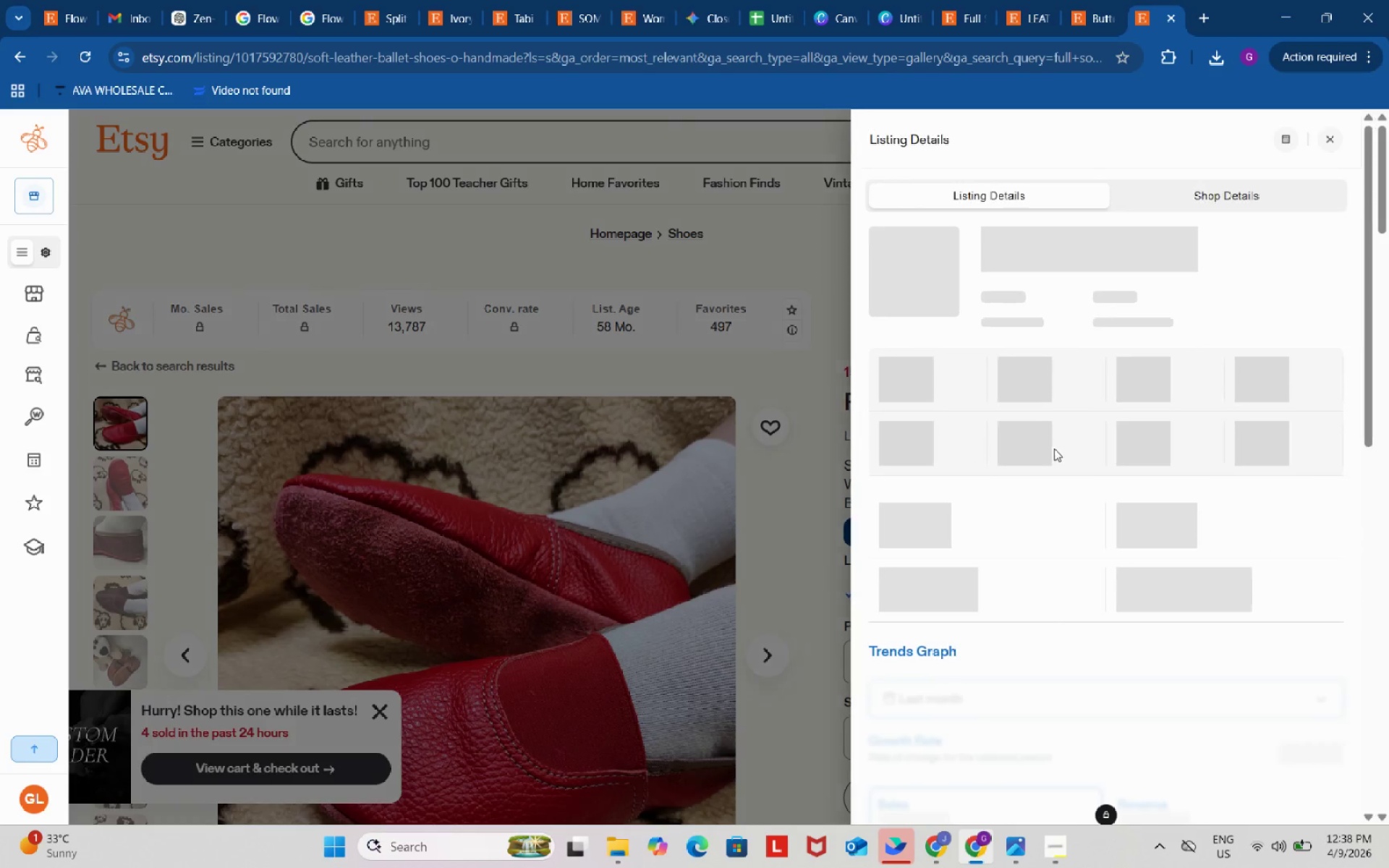 
scroll: coordinate [1053, 448], scroll_direction: down, amount: 10.0
 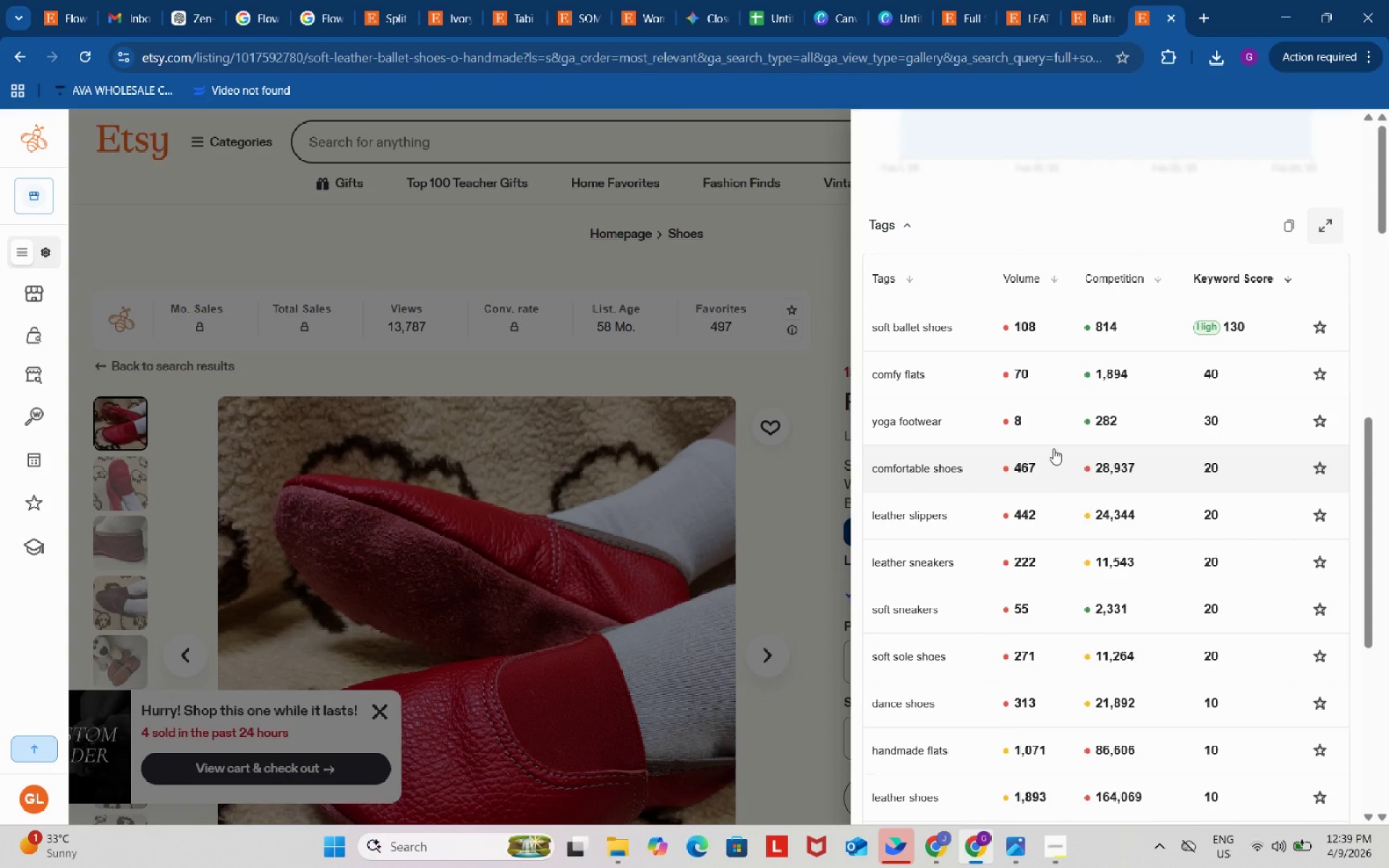 
wait(5.11)
 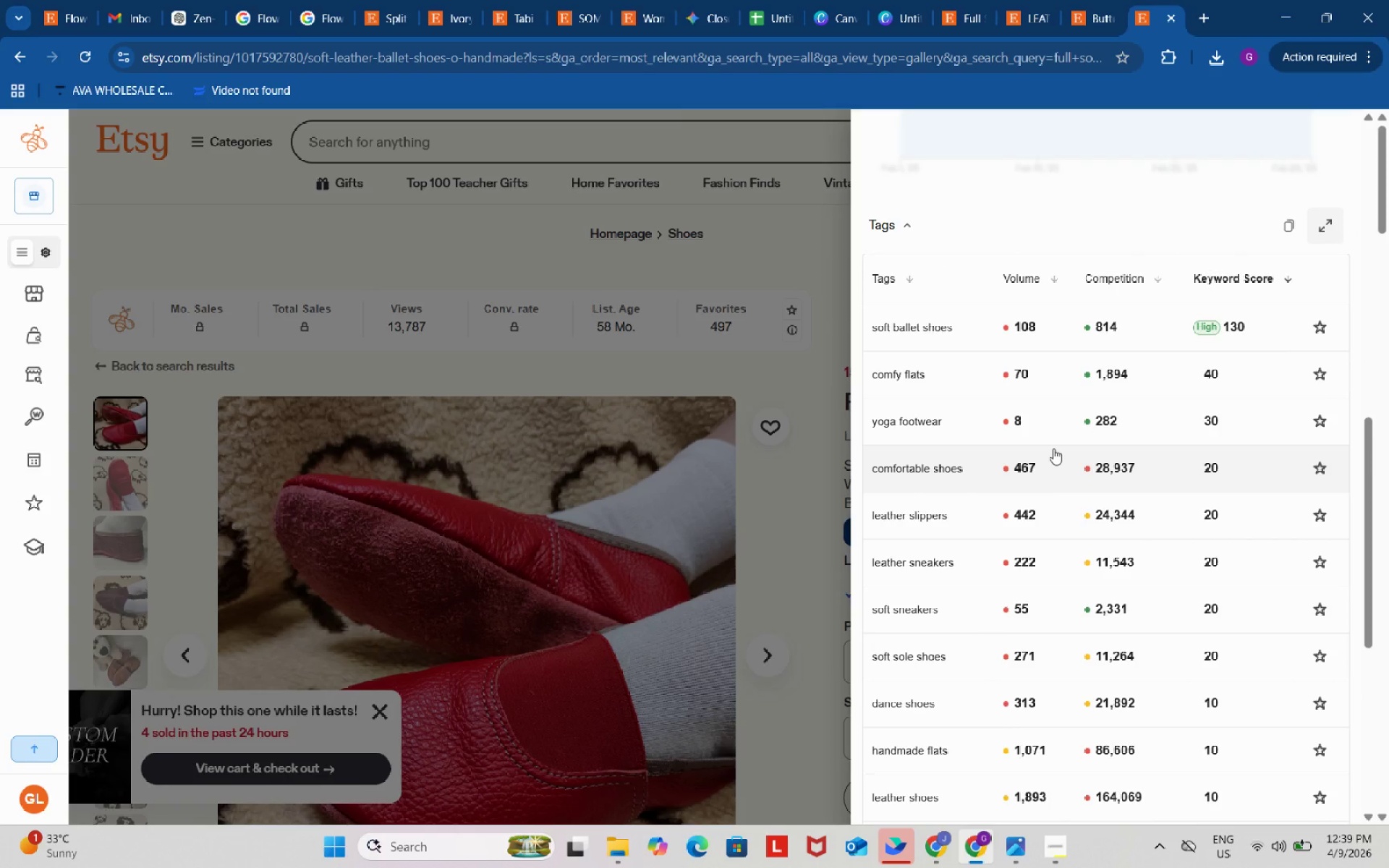 
scroll: coordinate [1053, 448], scroll_direction: down, amount: 2.0
 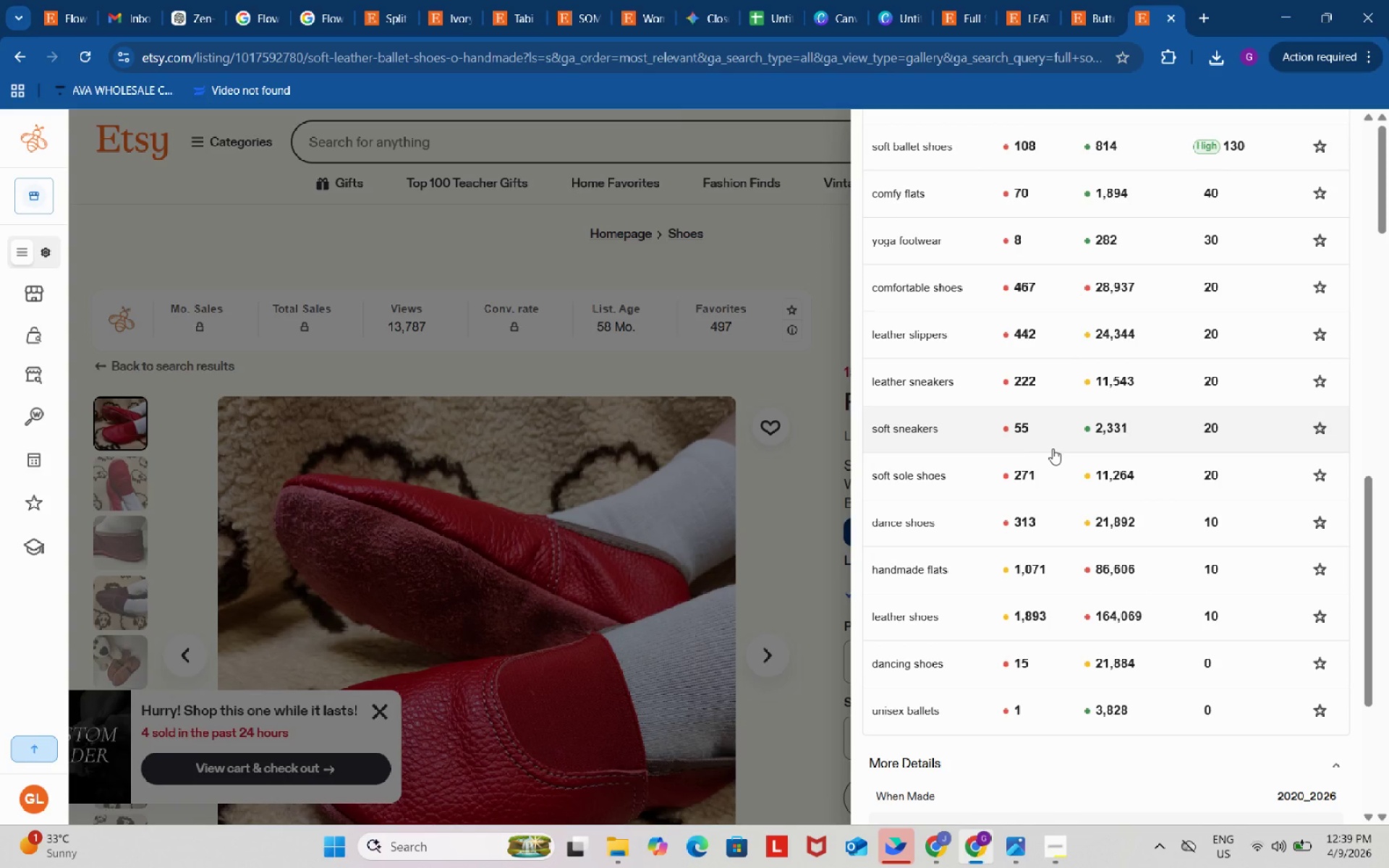 
wait(7.48)
 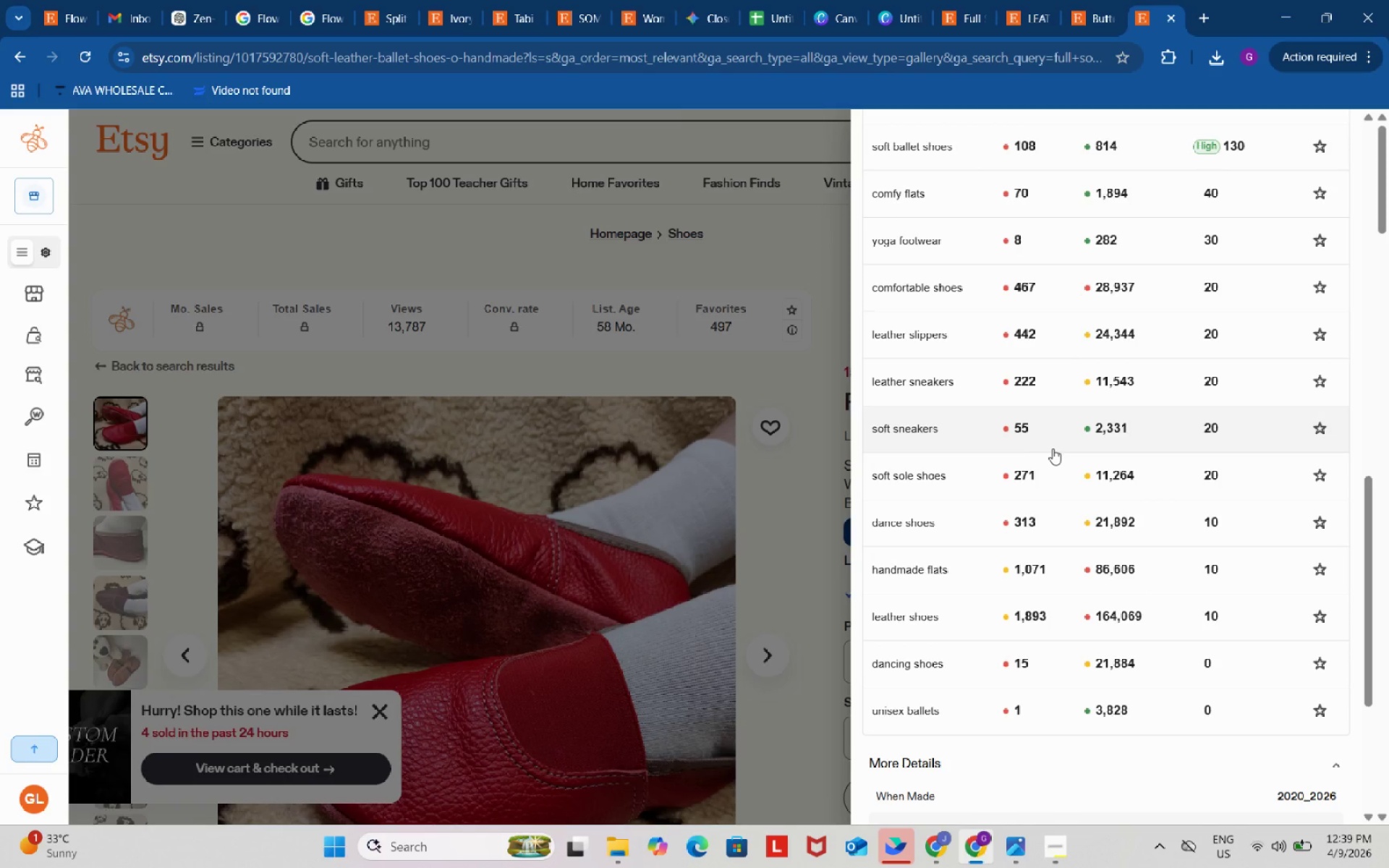 
left_click([926, 571])
 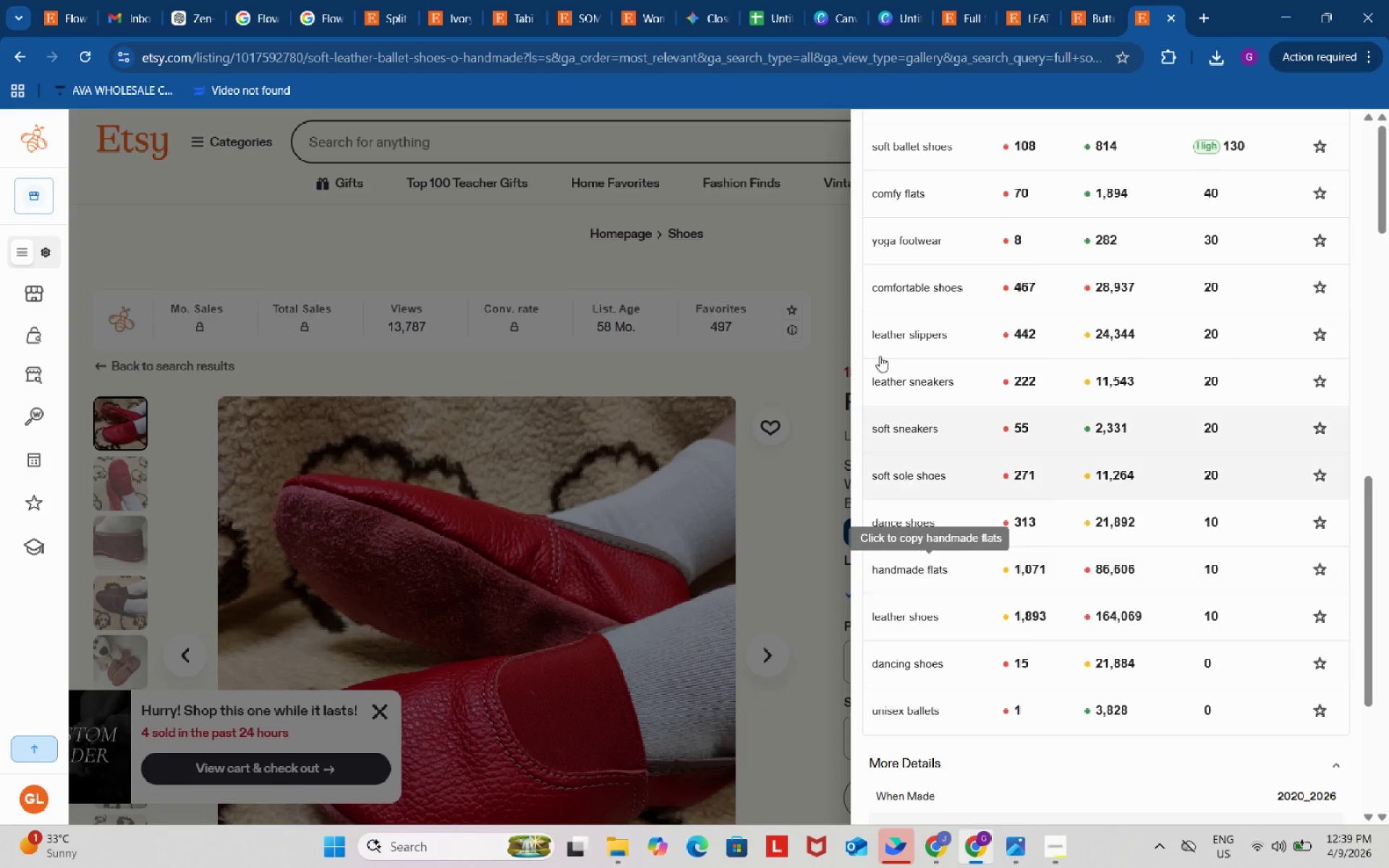 
left_click([768, 1])
 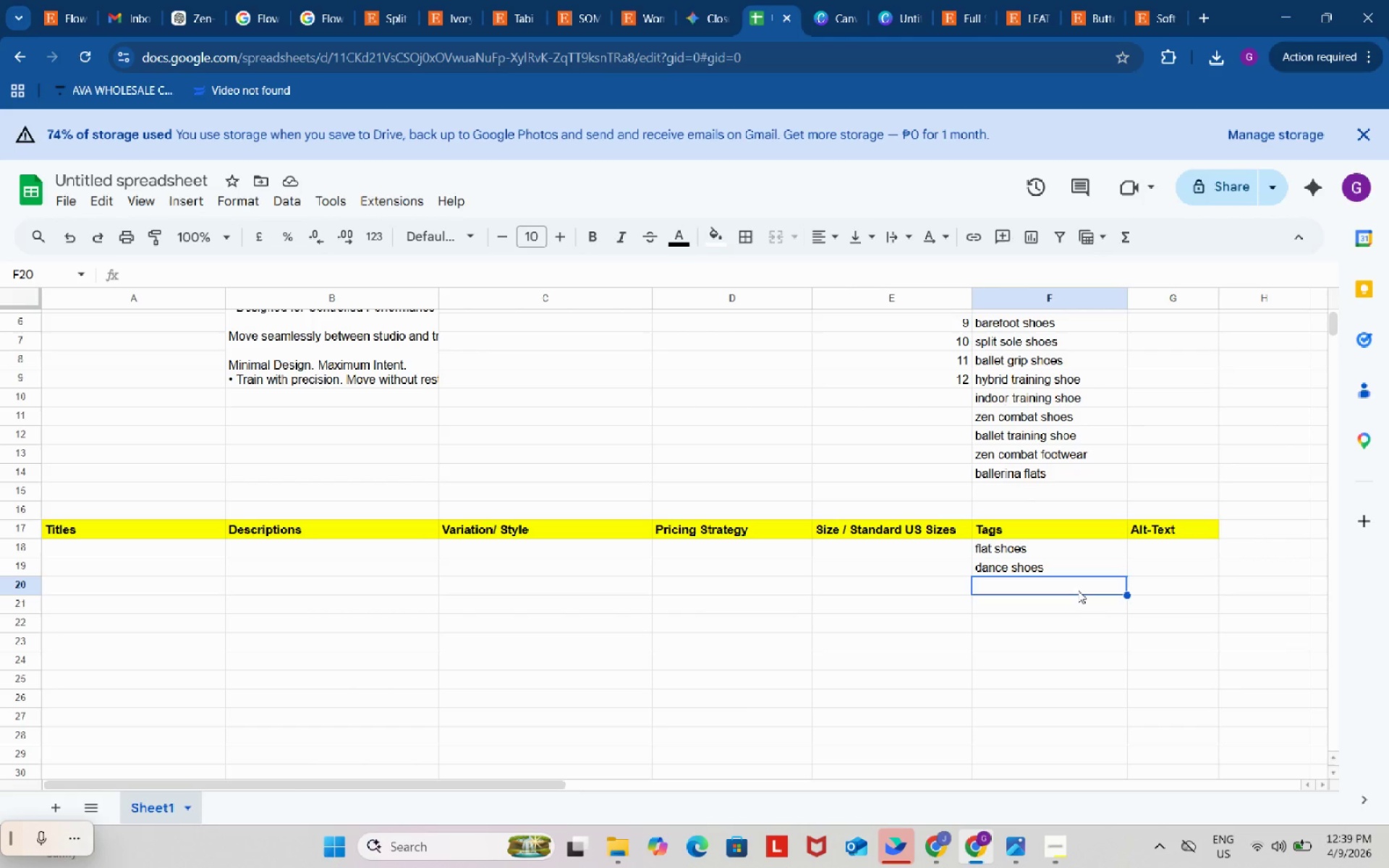 
left_click([1078, 588])
 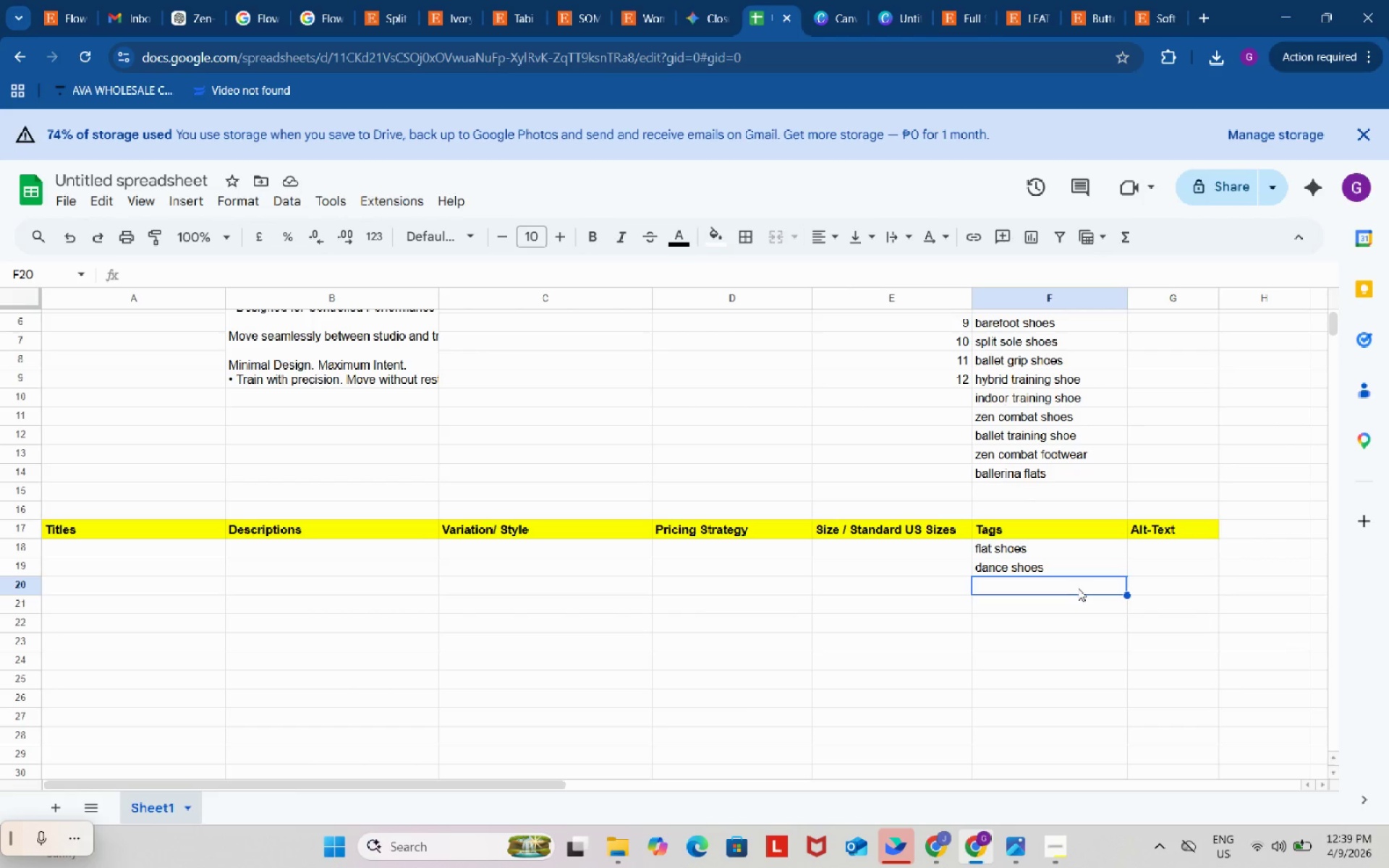 
key(Control+V)
 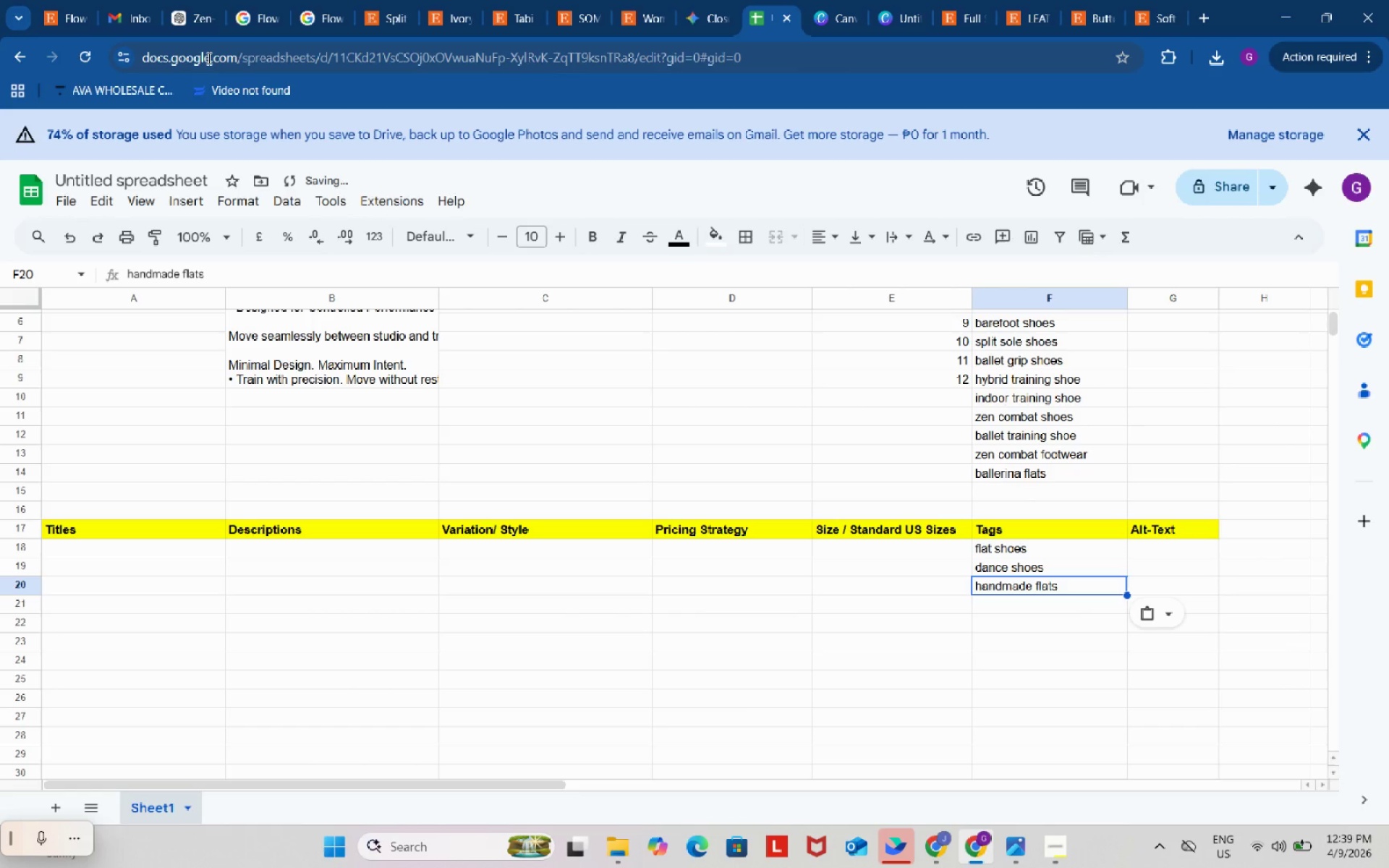 
left_click([203, 0])
 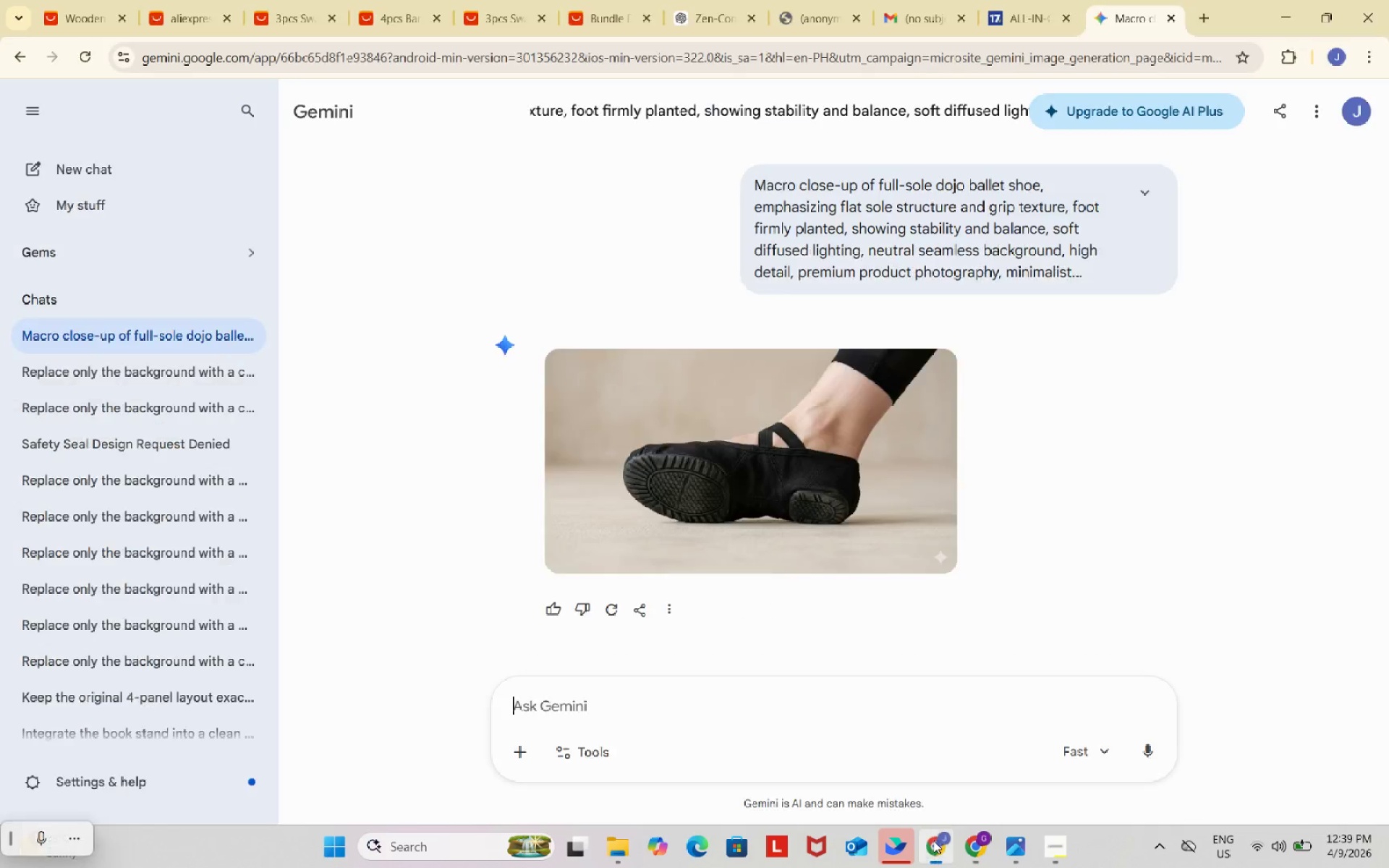 
scroll: coordinate [844, 435], scroll_direction: up, amount: 6.0
 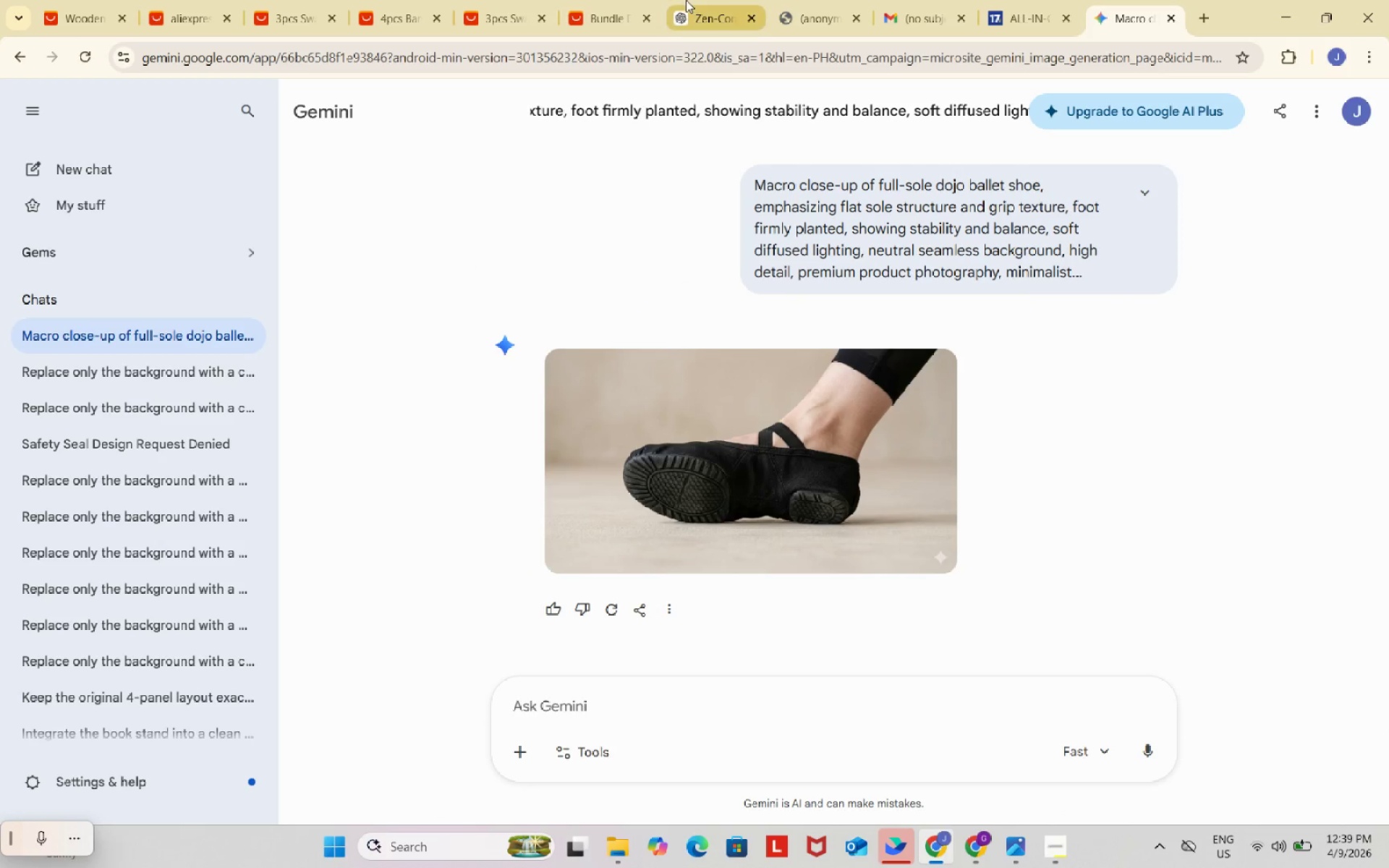 
left_click([686, 0])
 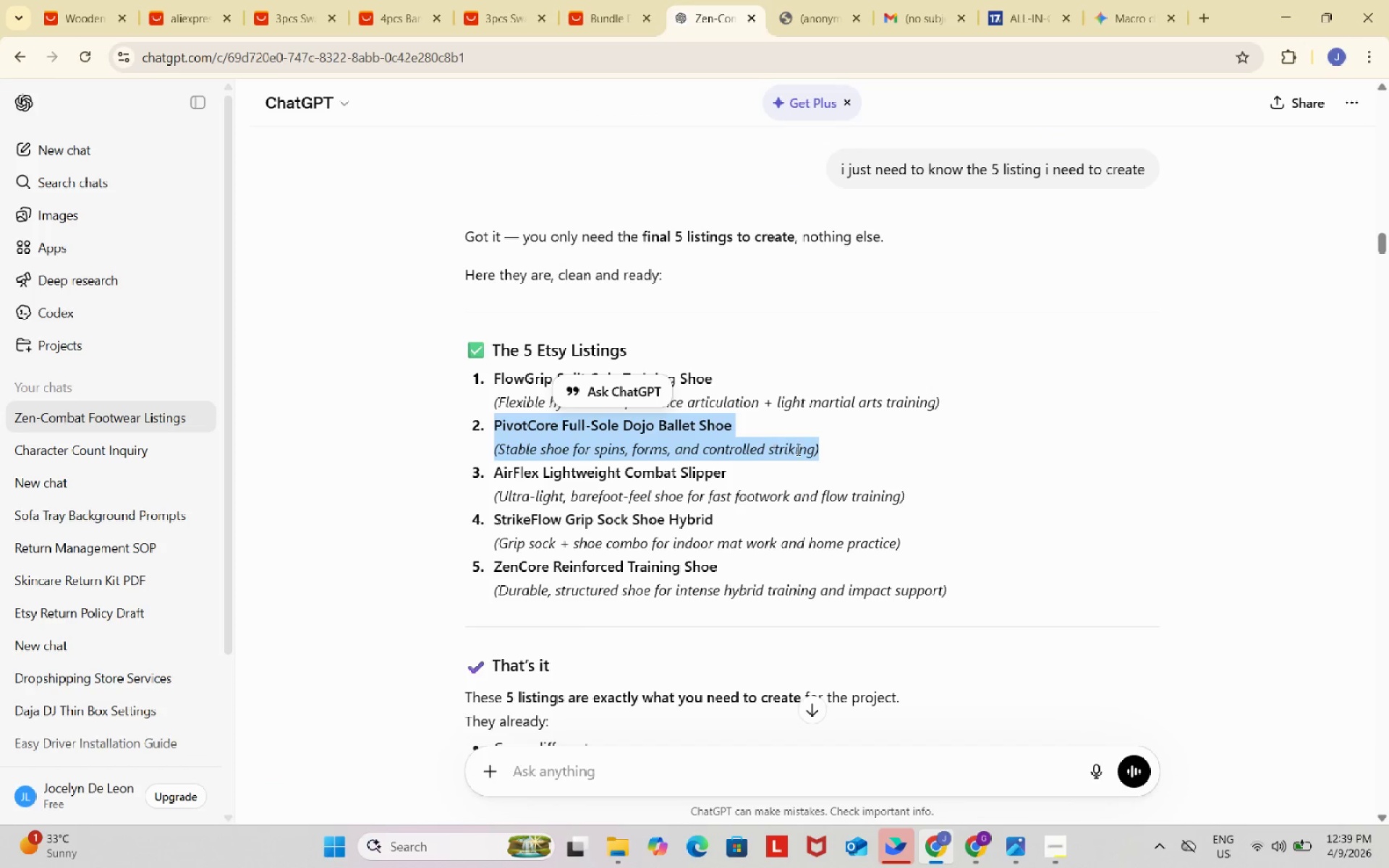 
key(Control+C)
 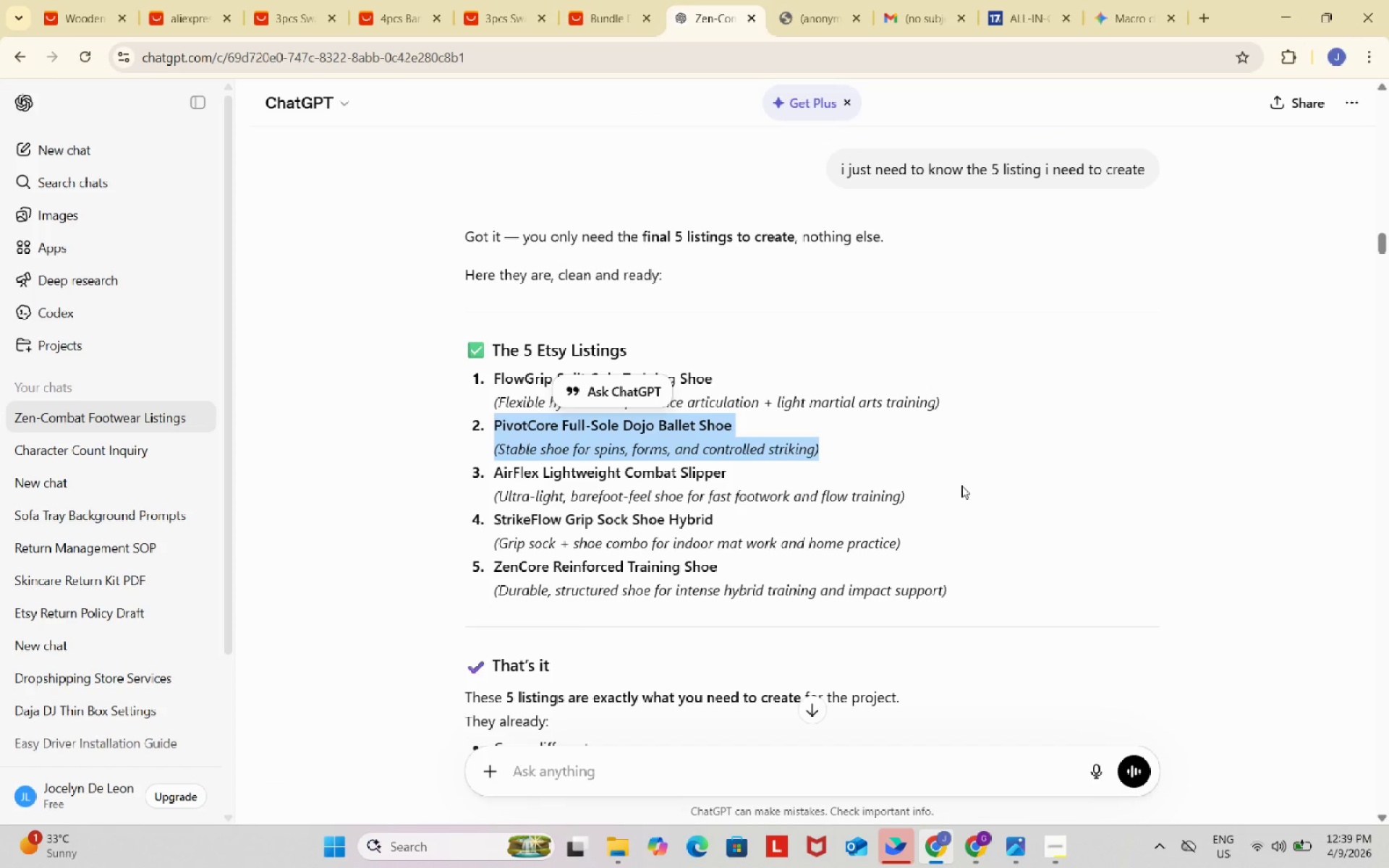 
key(Control+ControlLeft)
 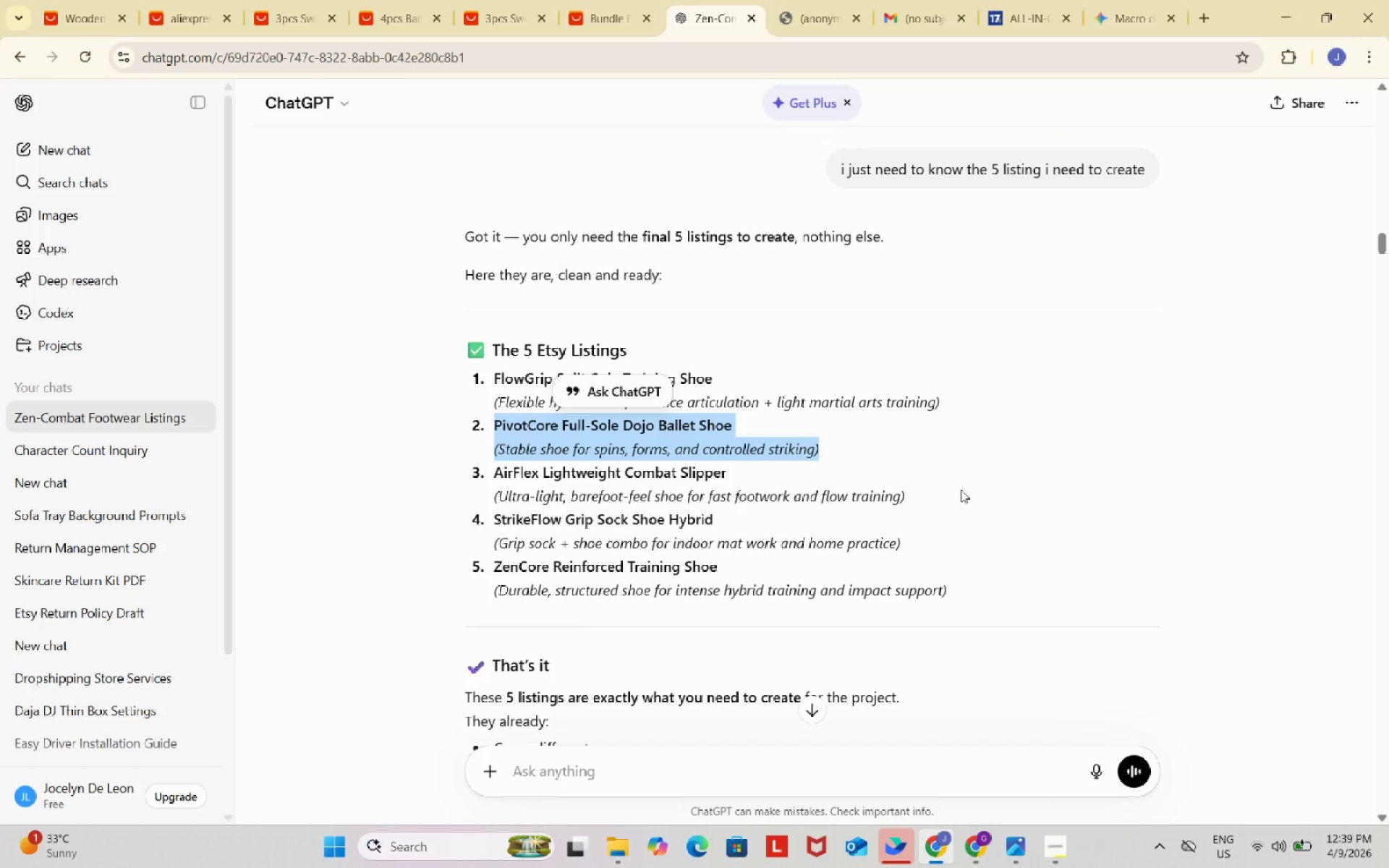 
key(Control+C)
 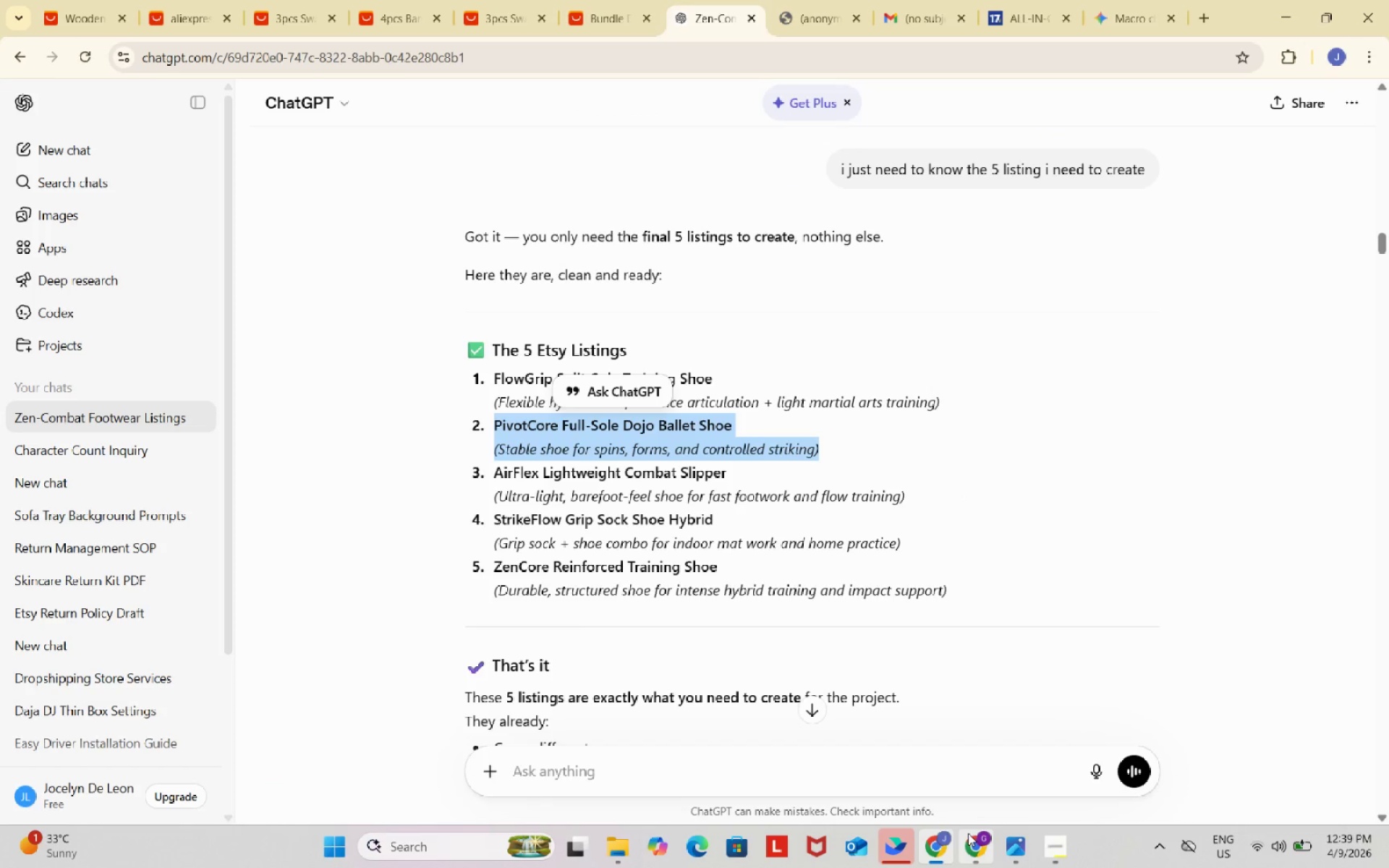 
left_click([980, 841])
 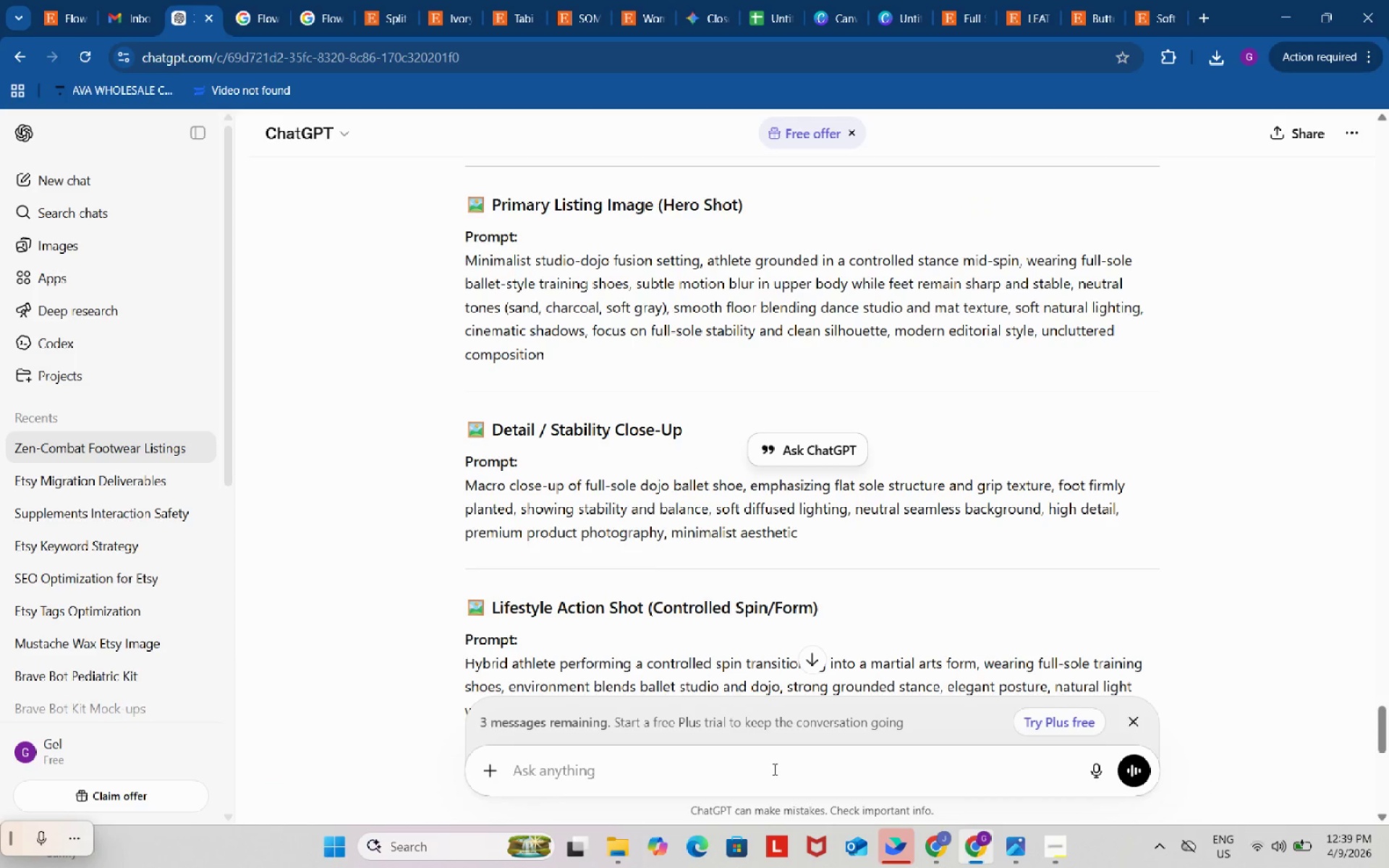 
left_click([768, 769])
 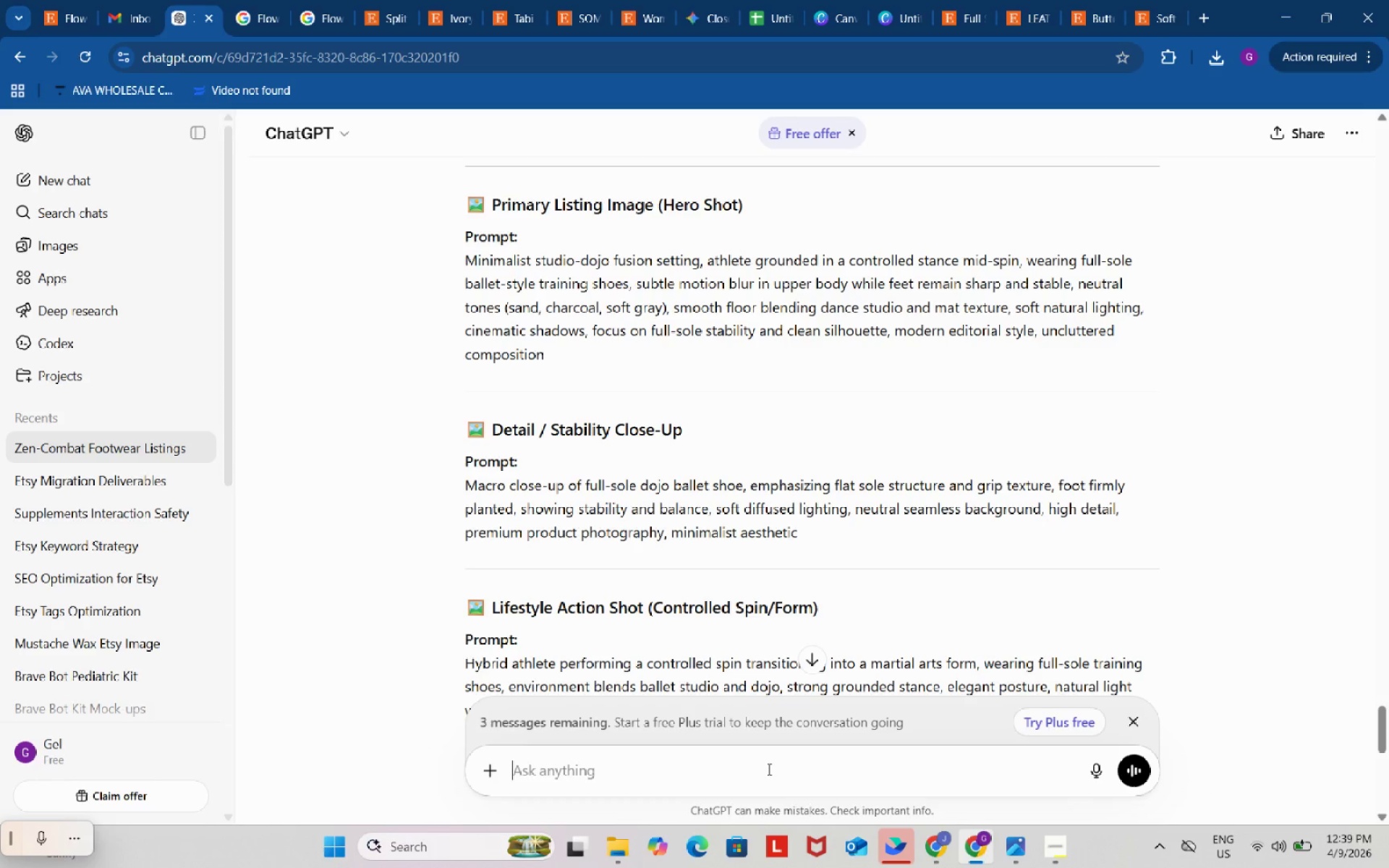 
key(Control+ControlLeft)
 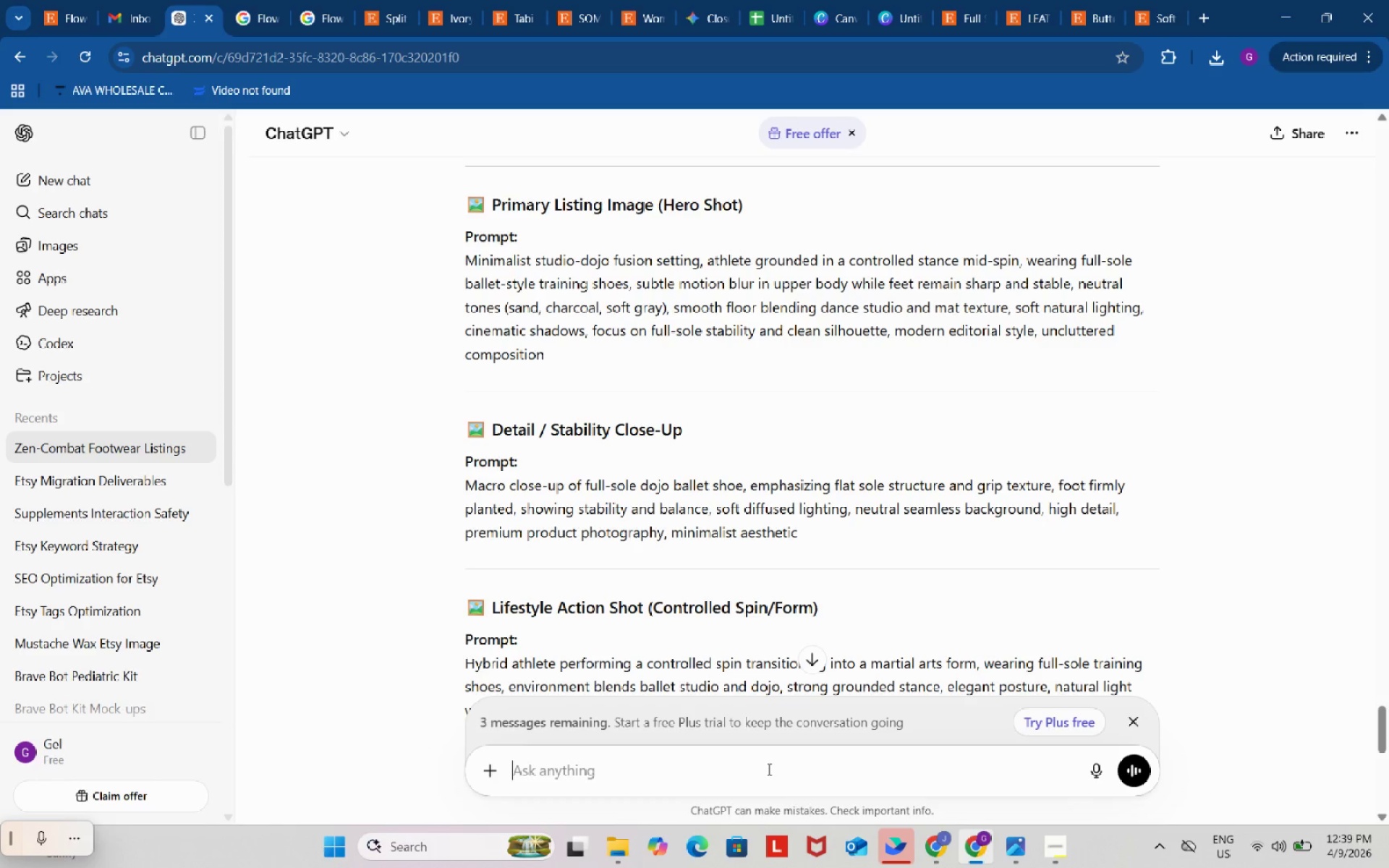 
key(Control+V)
 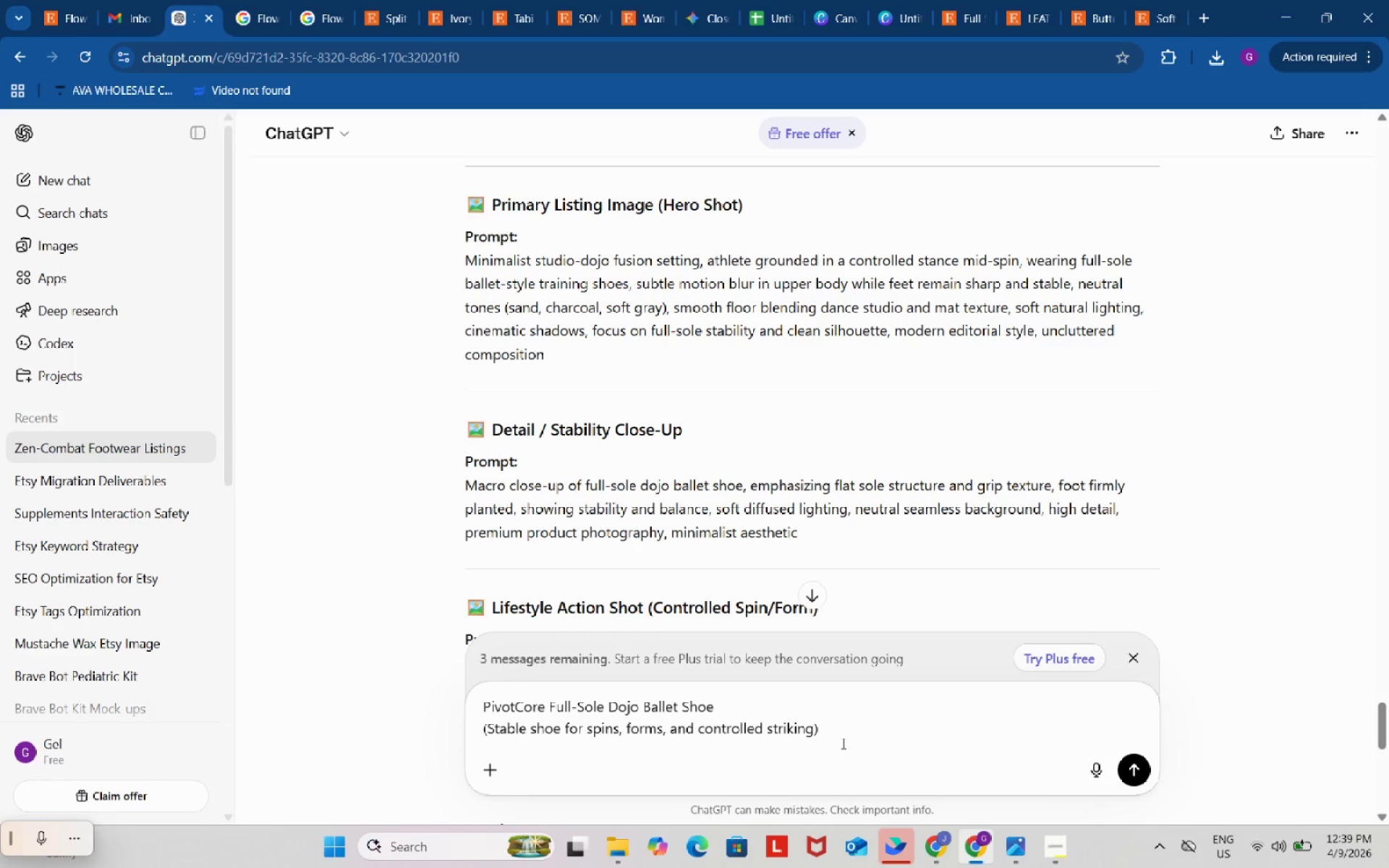 
type( write me an etsy tile )
 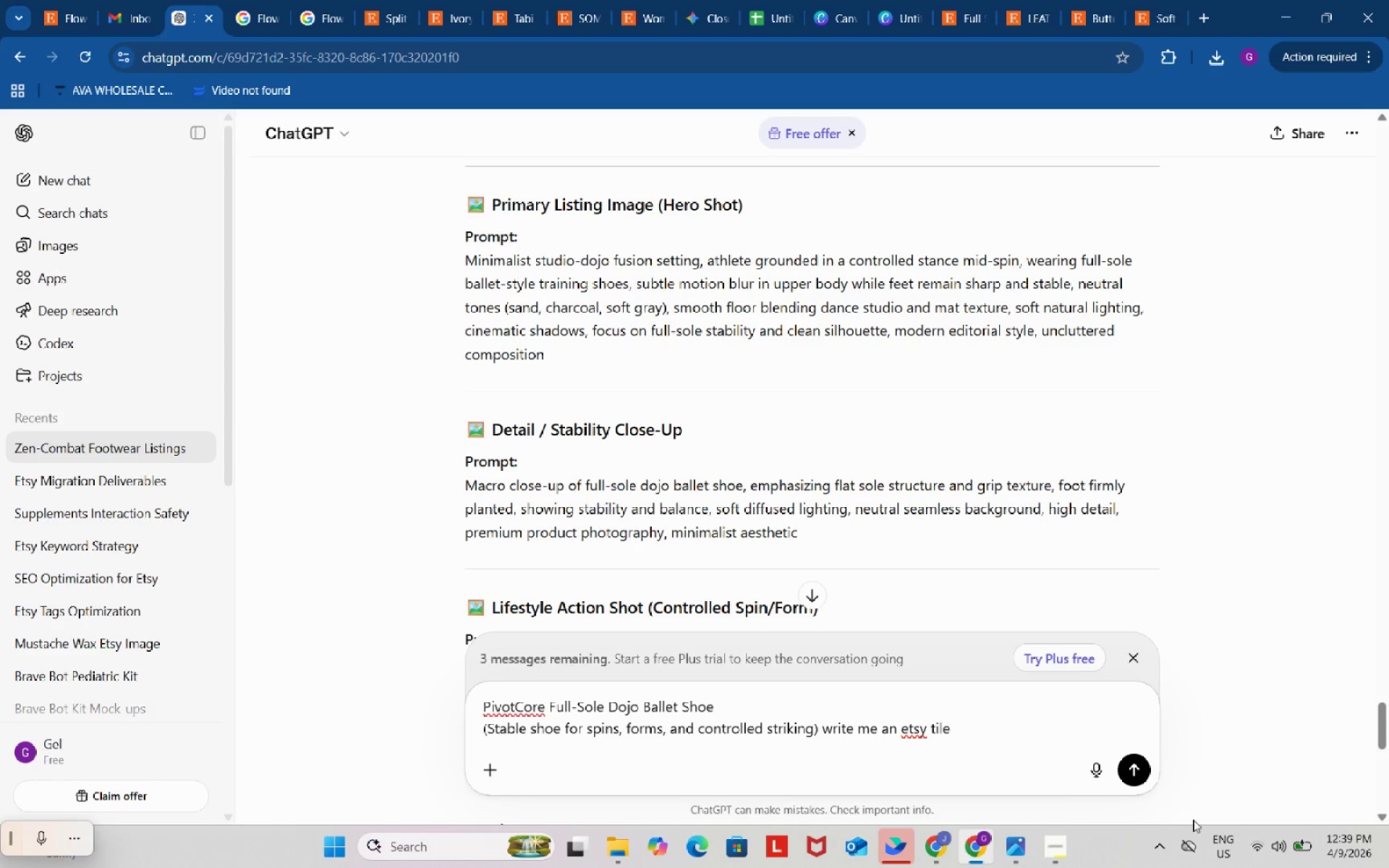 
left_click([1057, 833])